 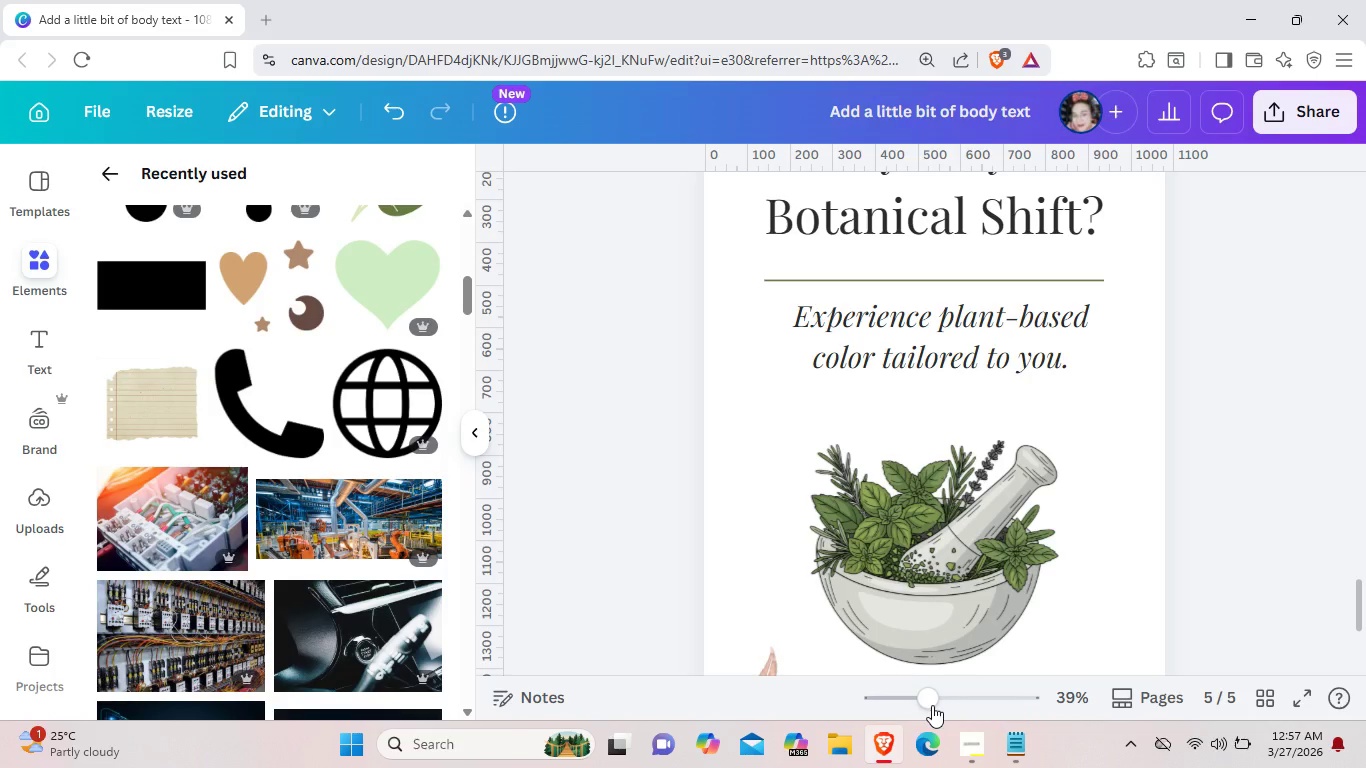 
scroll: coordinate [1152, 480], scroll_direction: up, amount: 40.0
 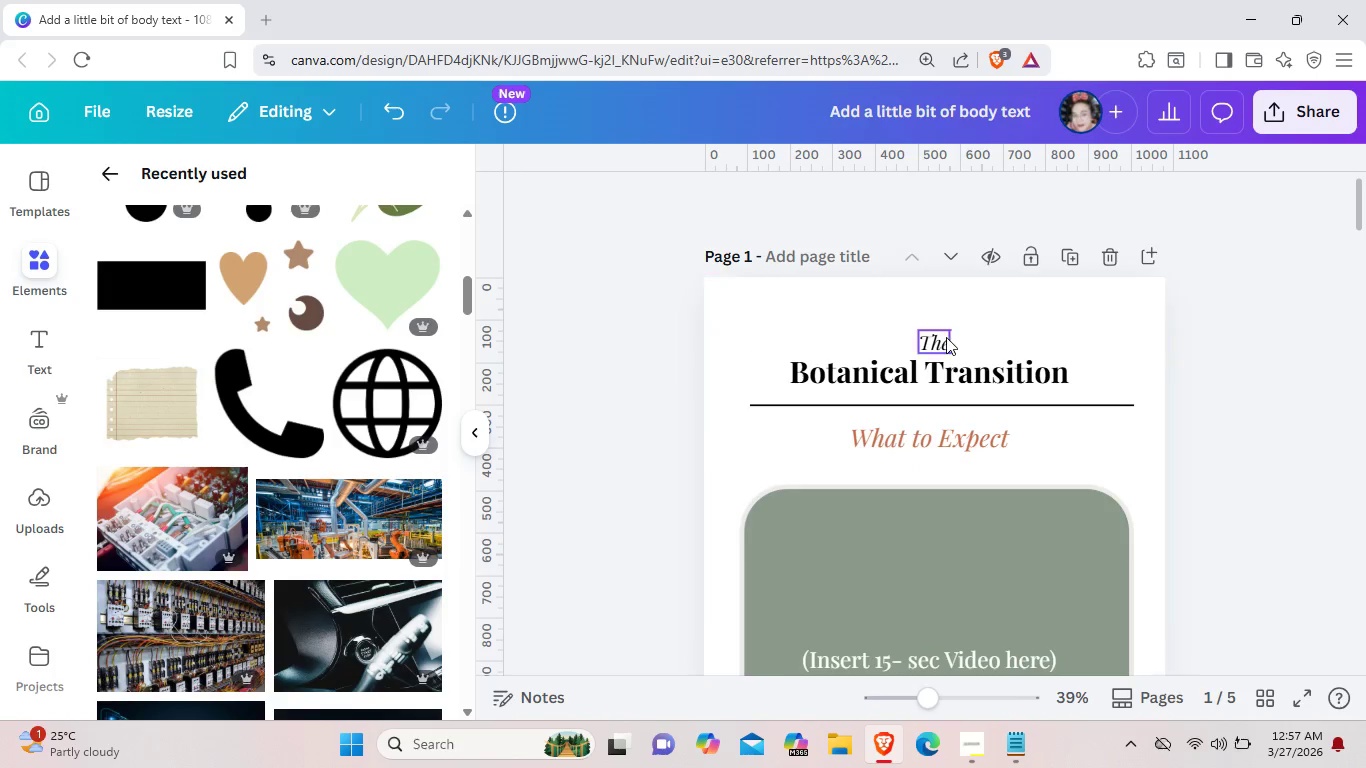 
left_click([943, 338])
 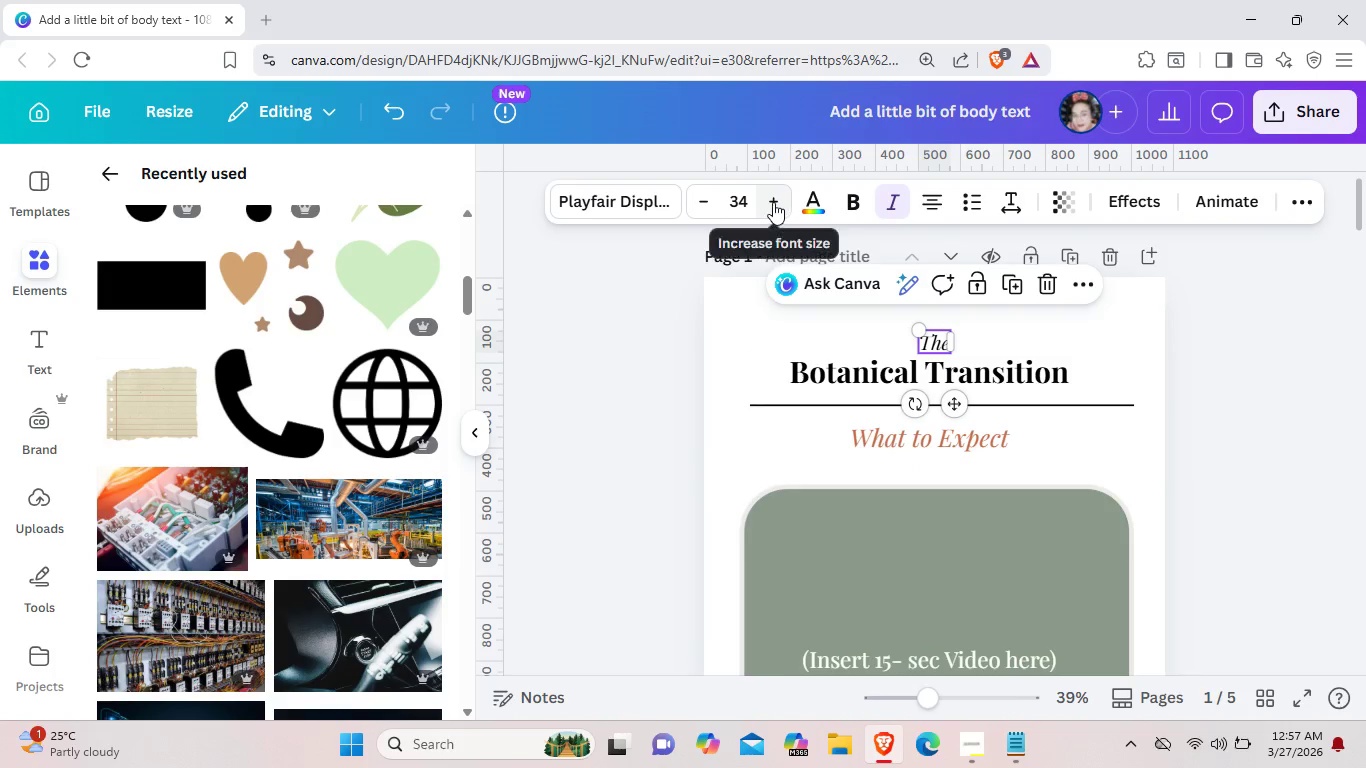 
double_click([773, 202])
 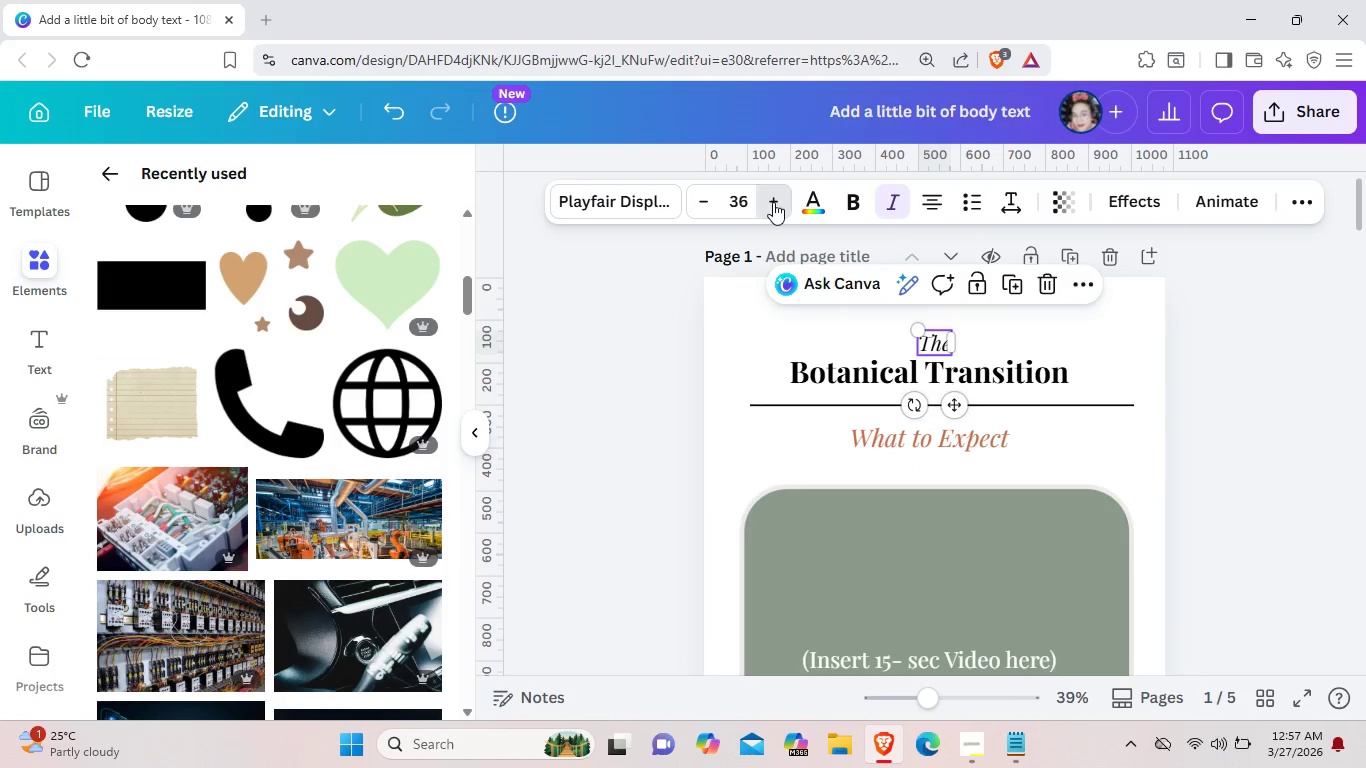 
triple_click([773, 202])
 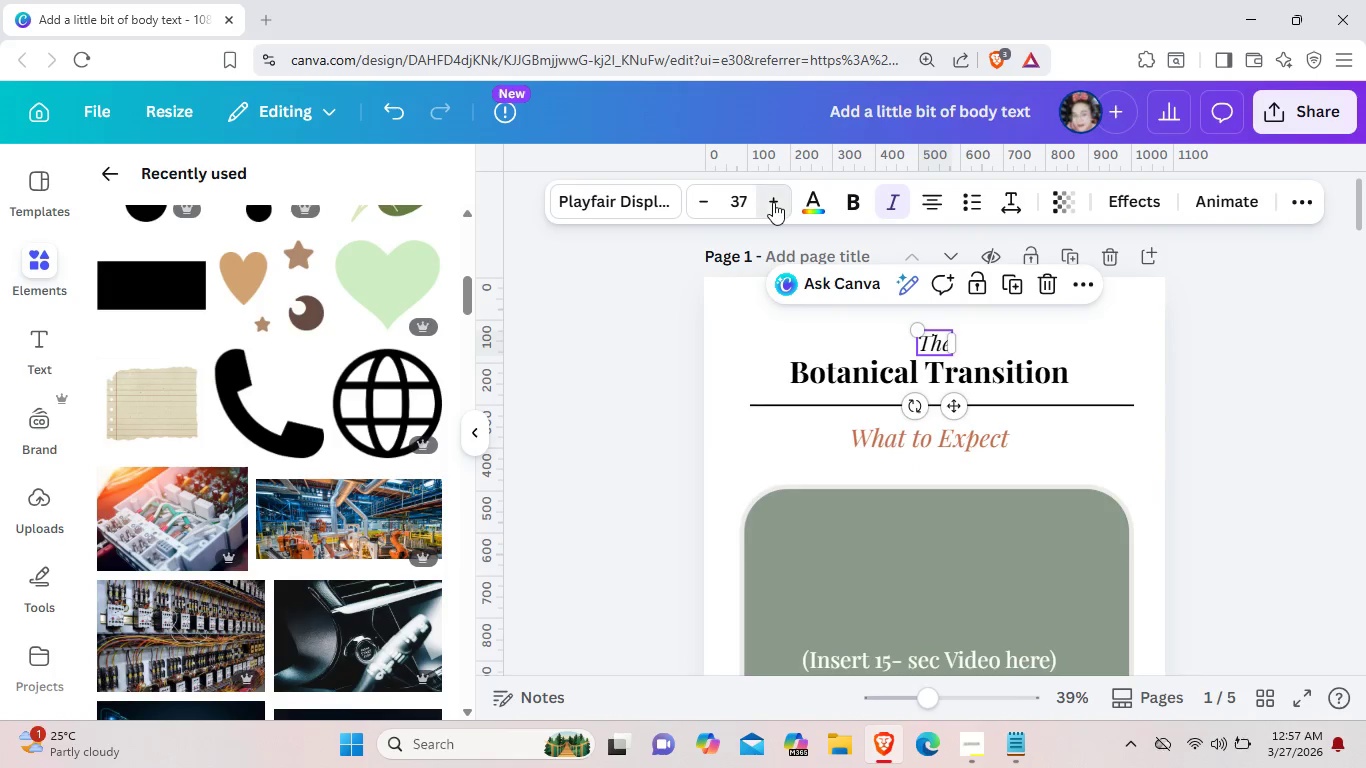 
triple_click([773, 202])
 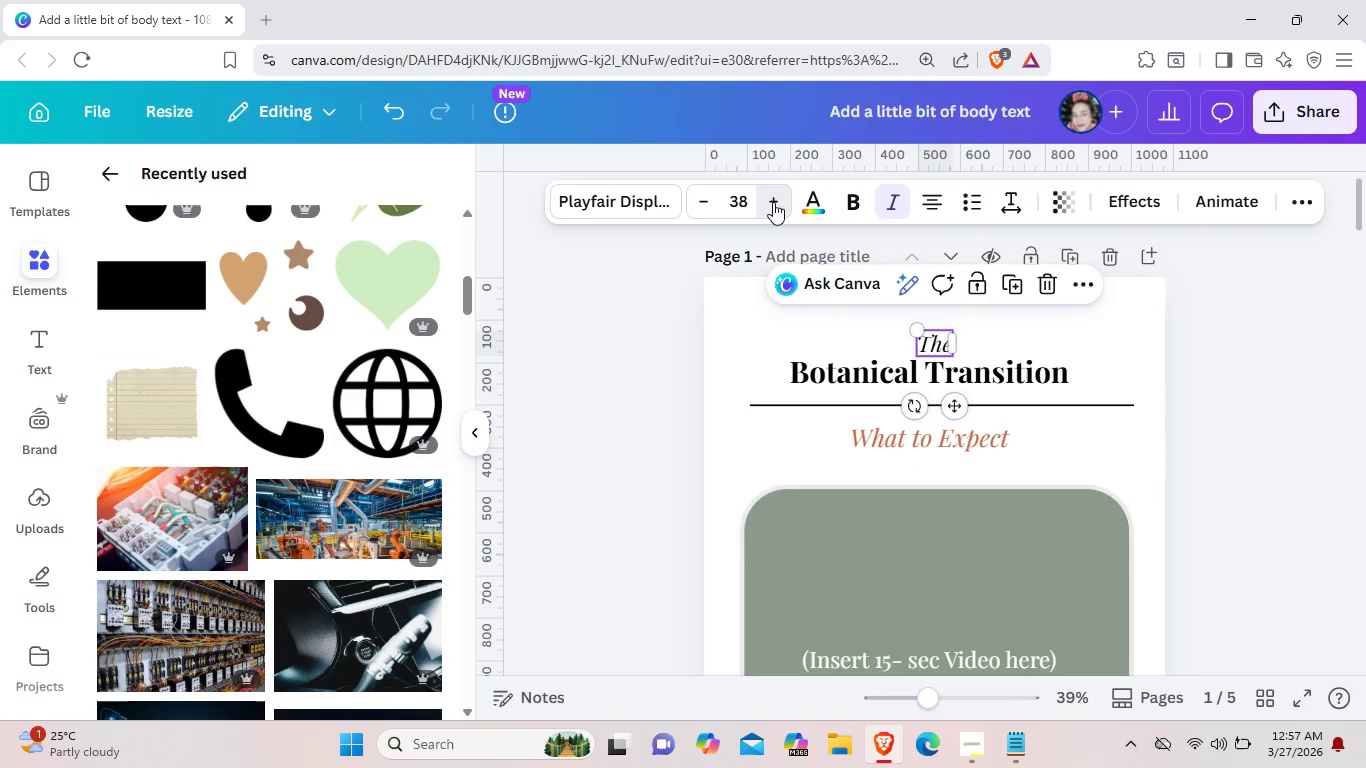 
triple_click([773, 202])
 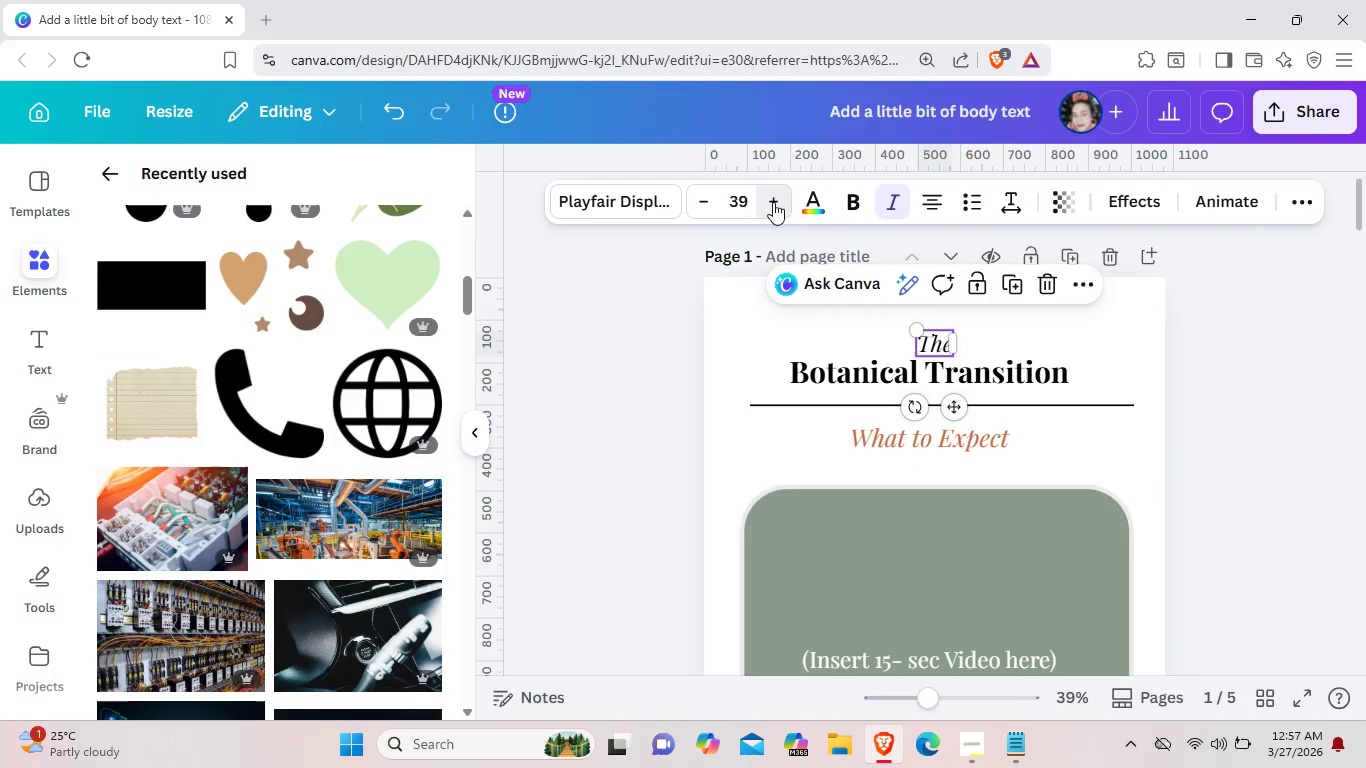 
triple_click([773, 202])
 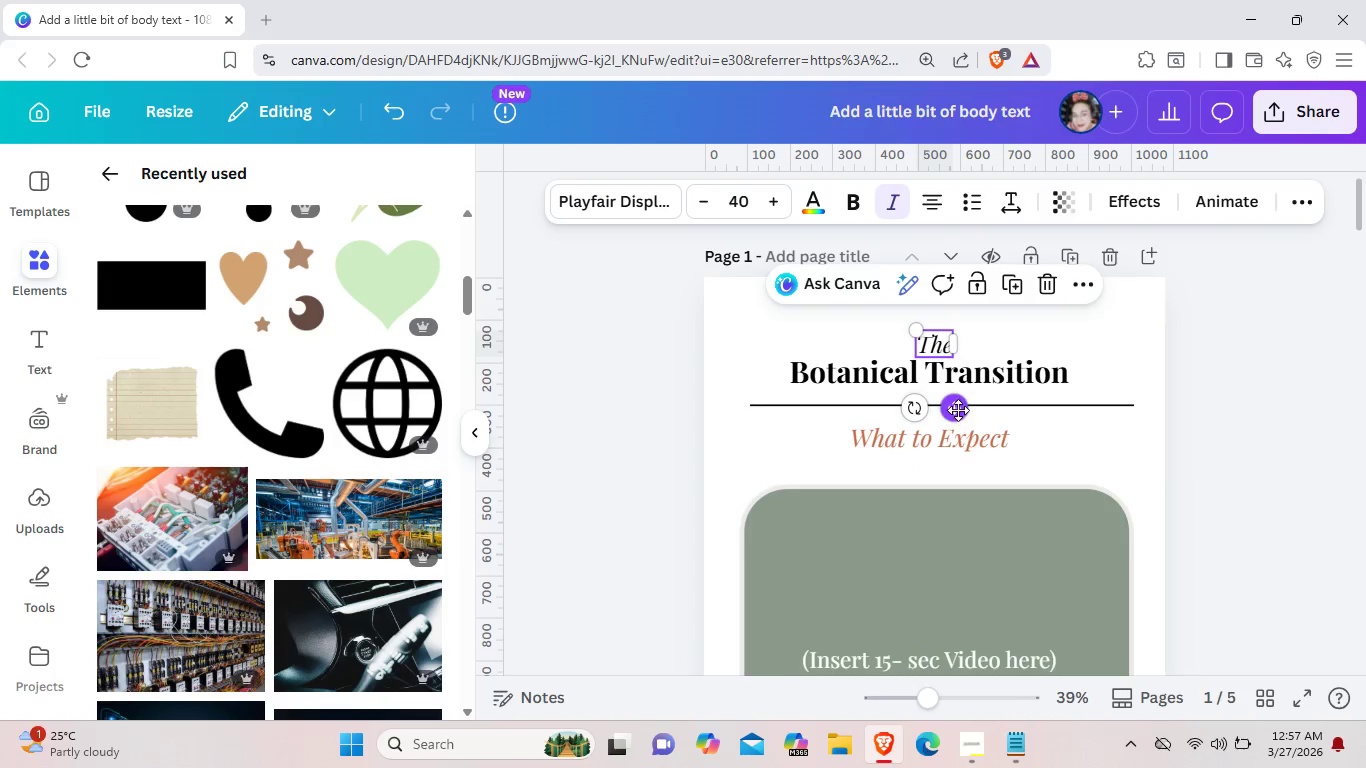 
left_click_drag(start_coordinate=[957, 411], to_coordinate=[946, 400])
 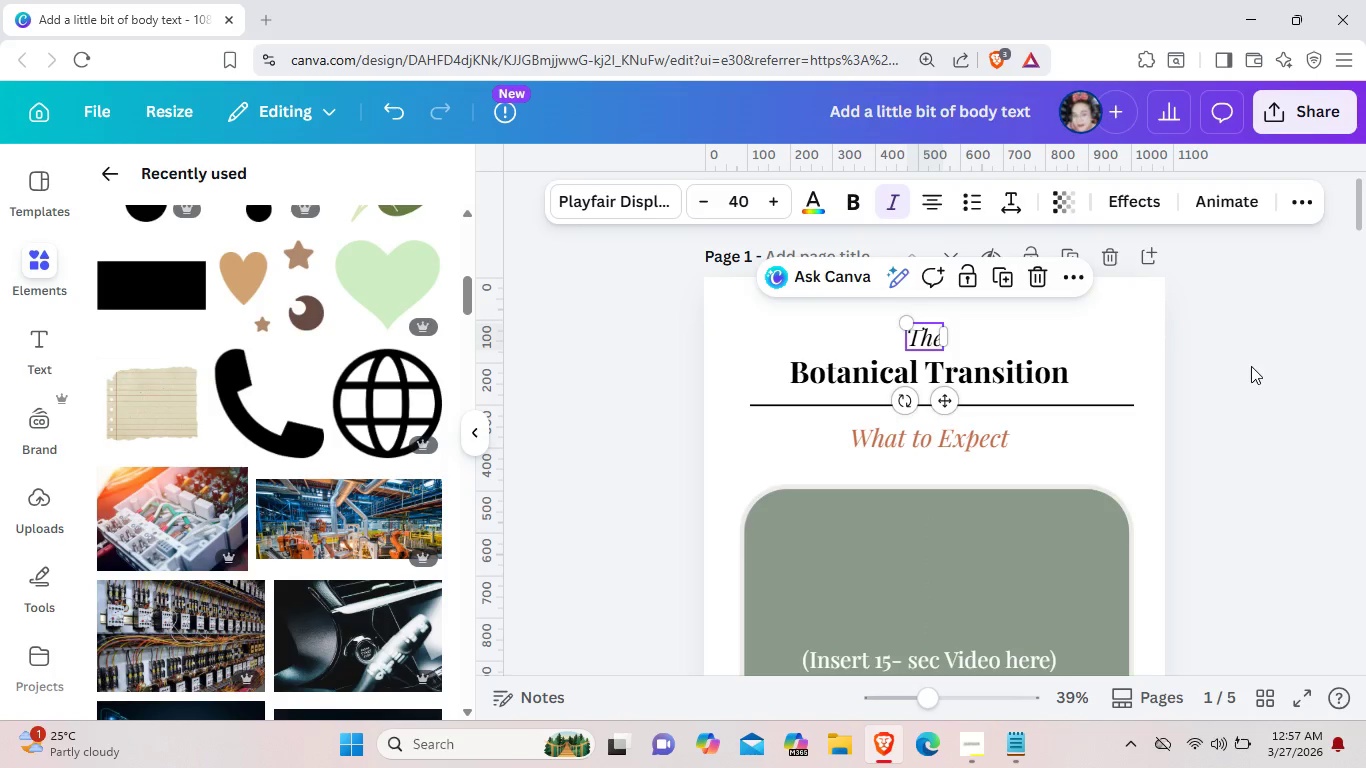 
left_click([1251, 366])
 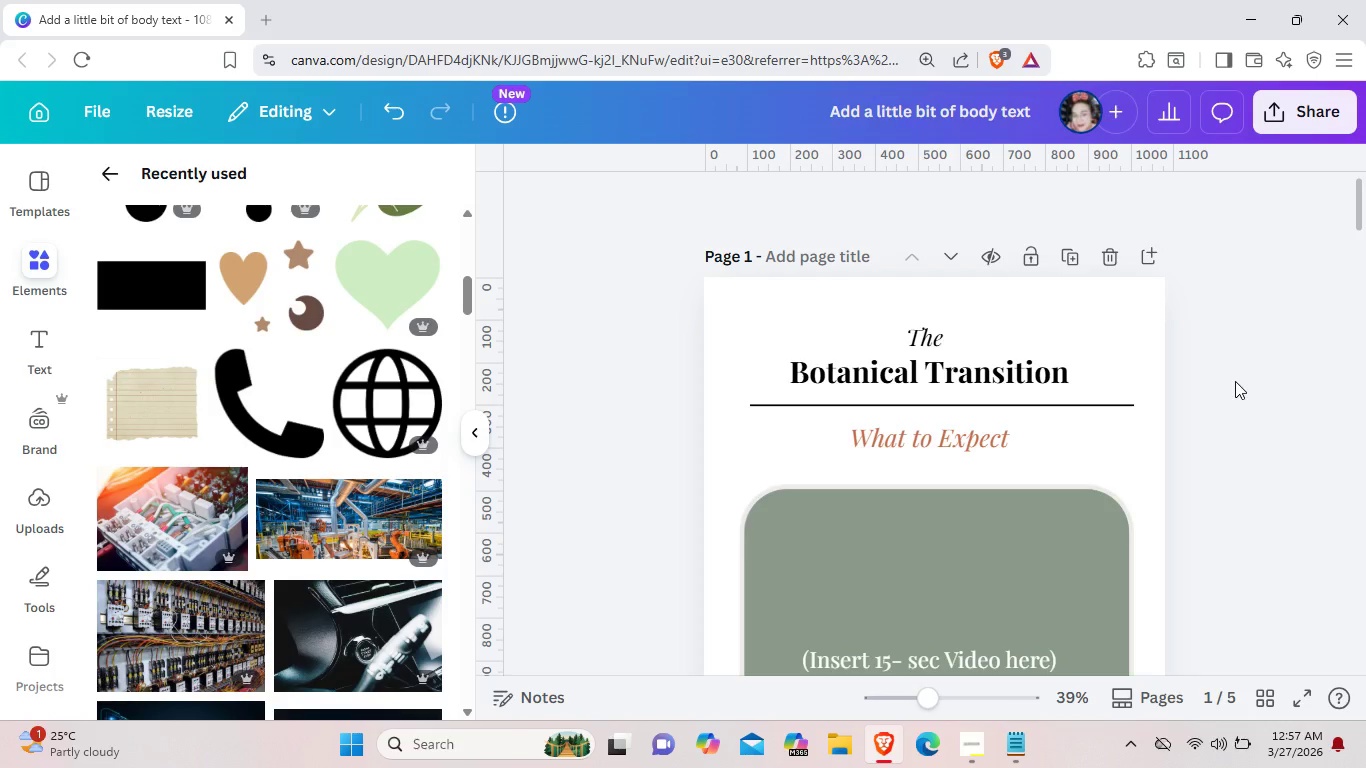 
wait(13.5)
 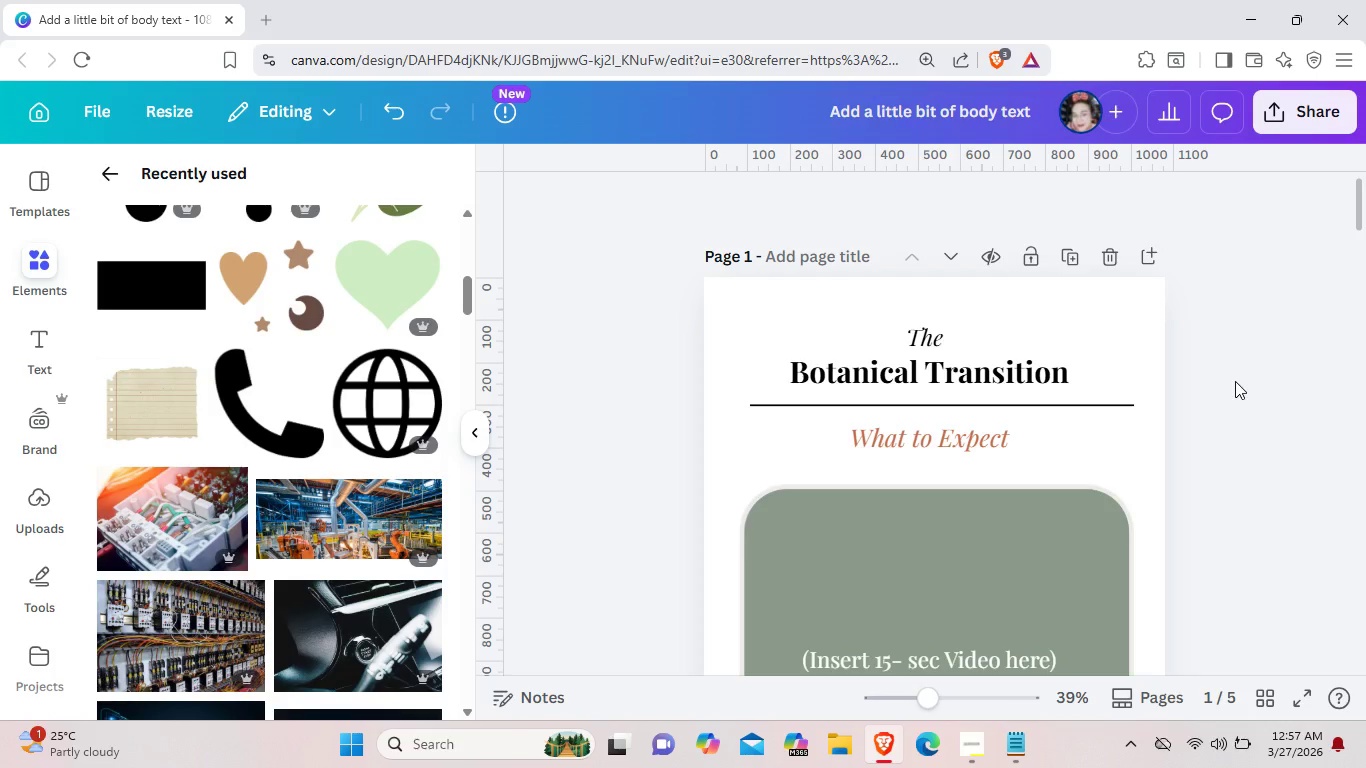 
scroll: coordinate [1223, 437], scroll_direction: down, amount: 3.0
 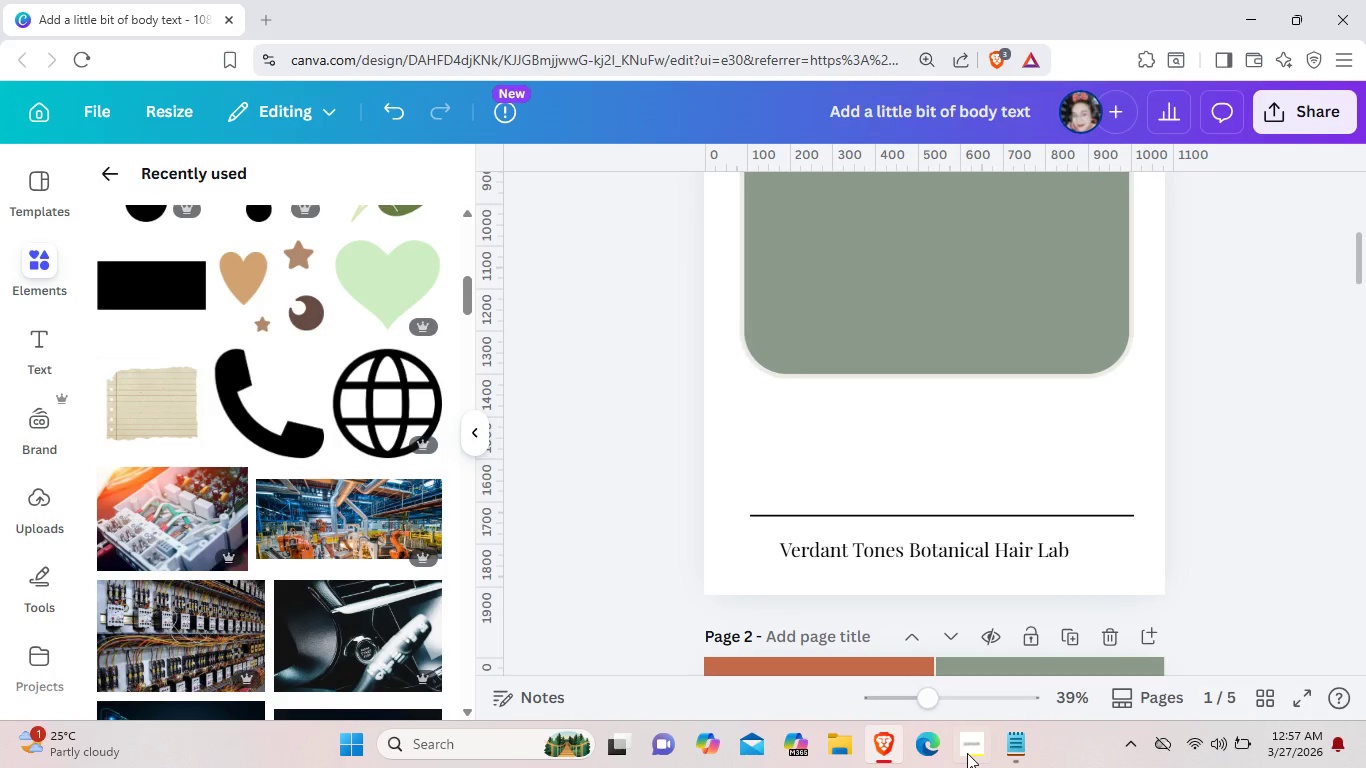 
left_click([968, 758])
 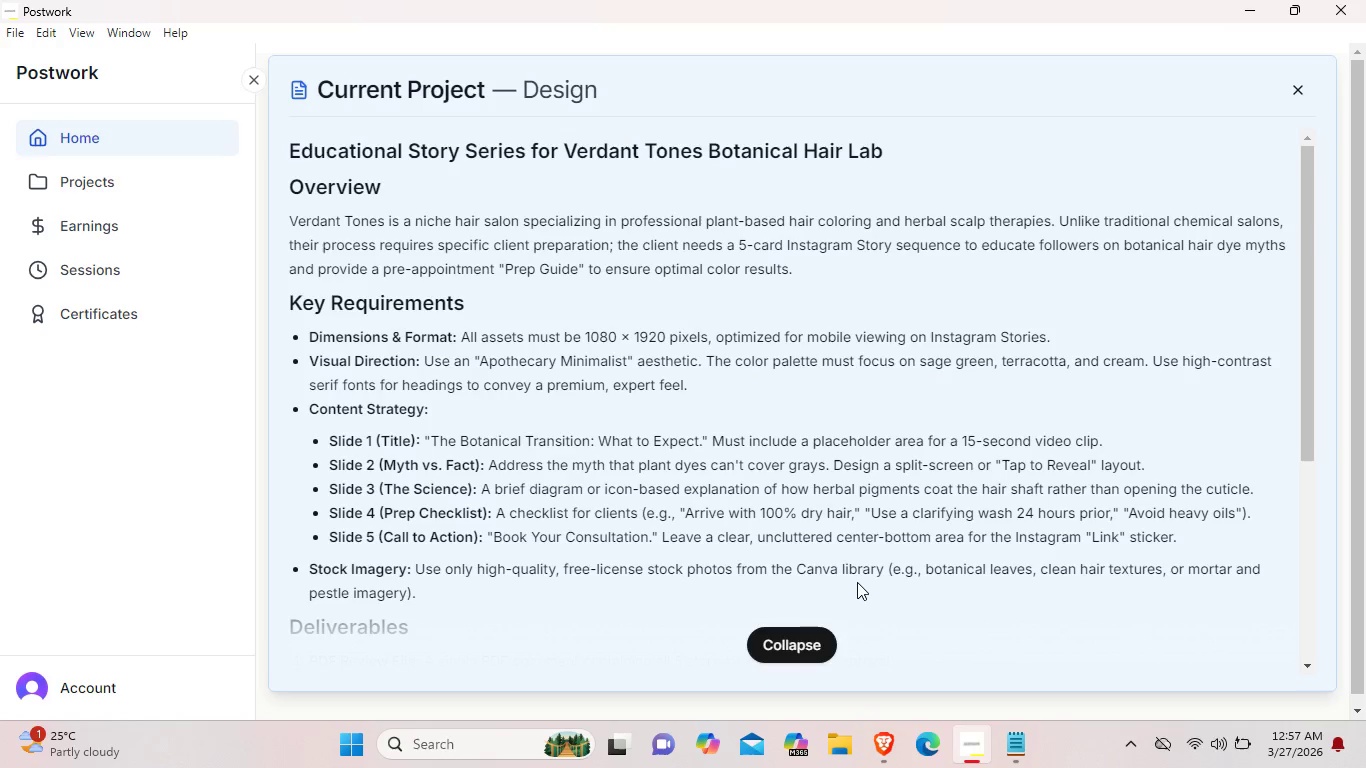 
wait(13.66)
 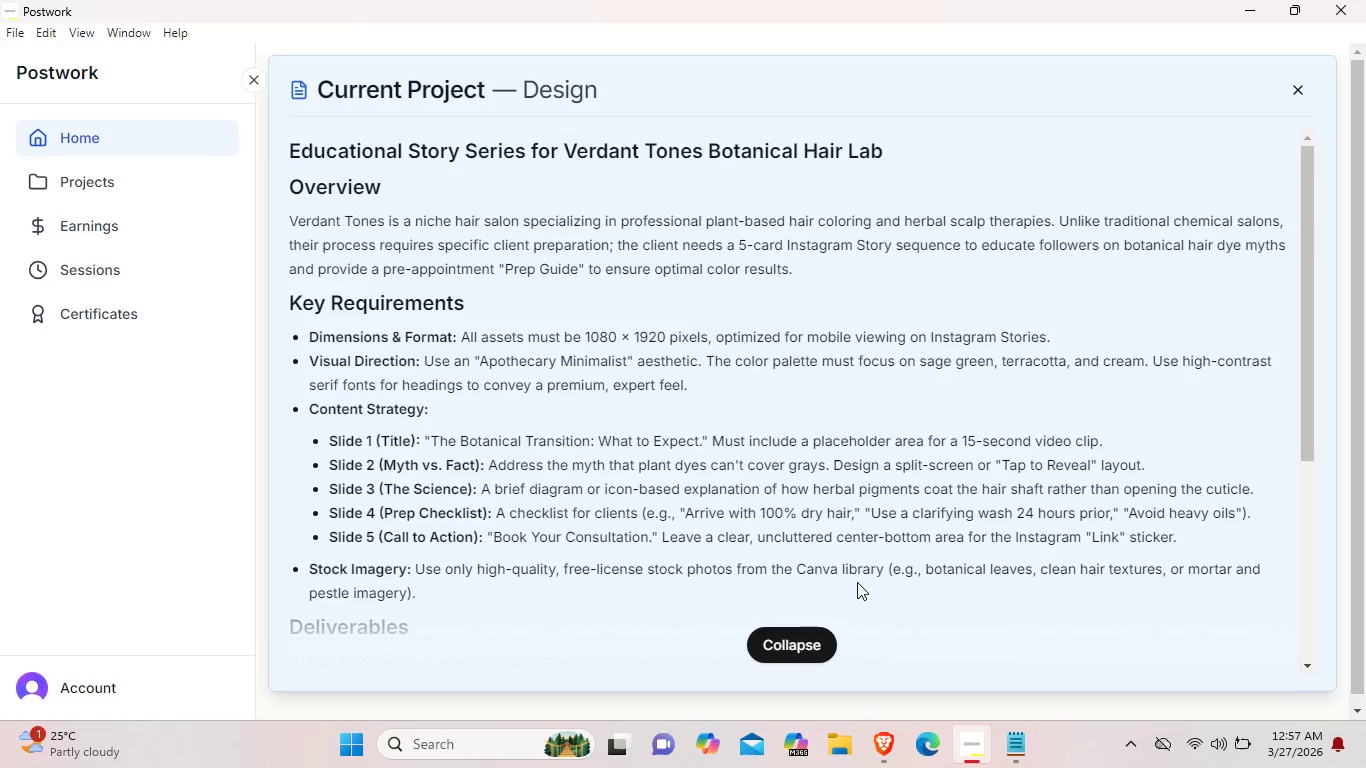 
left_click([1261, 11])
 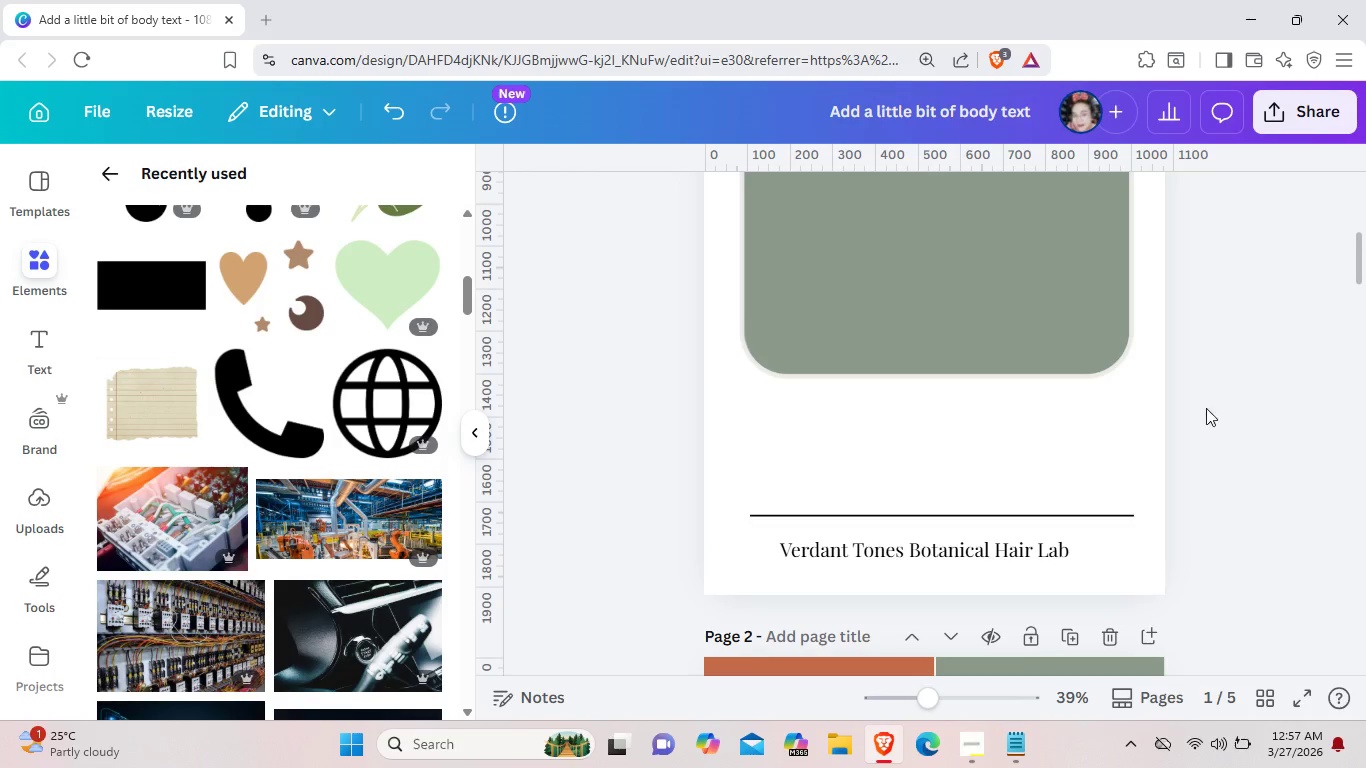 
scroll: coordinate [1202, 430], scroll_direction: up, amount: 5.0
 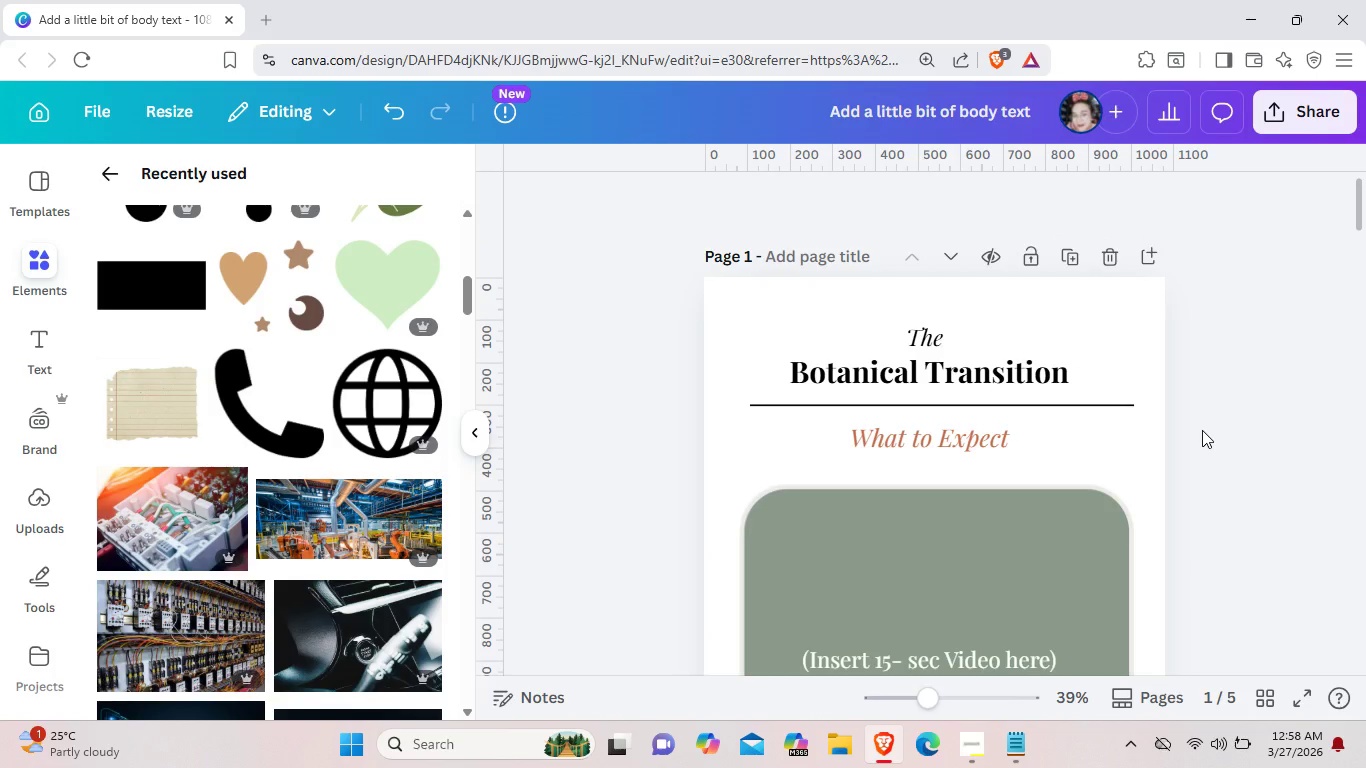 
scroll: coordinate [923, 605], scroll_direction: down, amount: 18.0
 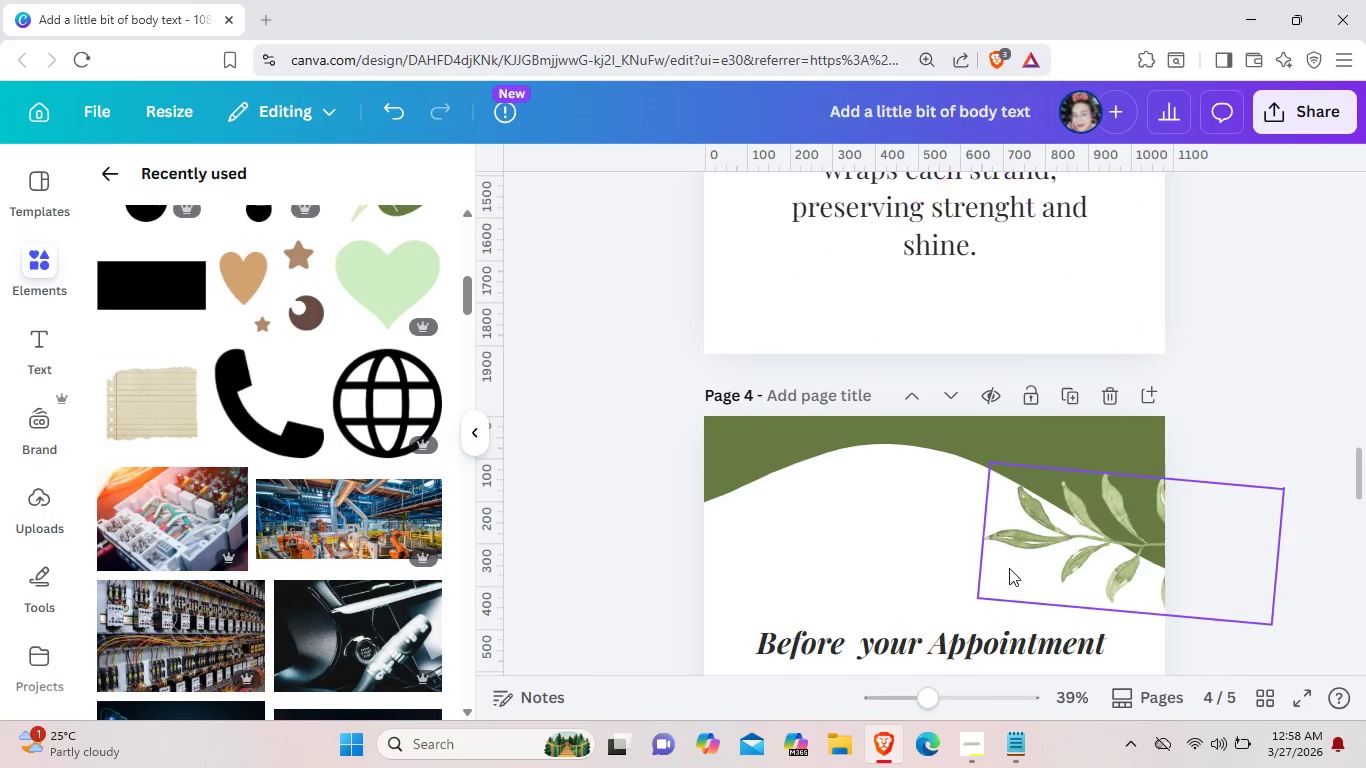 
left_click([1048, 554])
 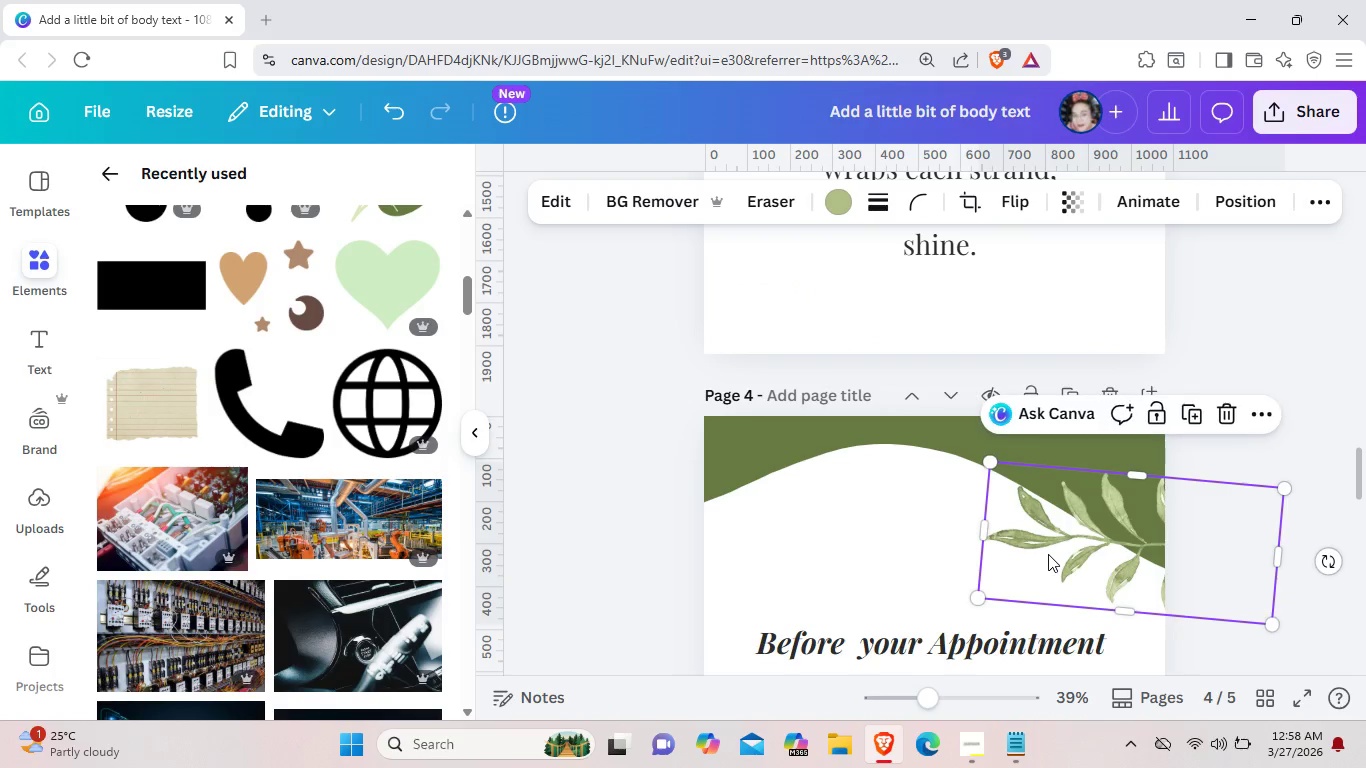 
key(Control+C)
 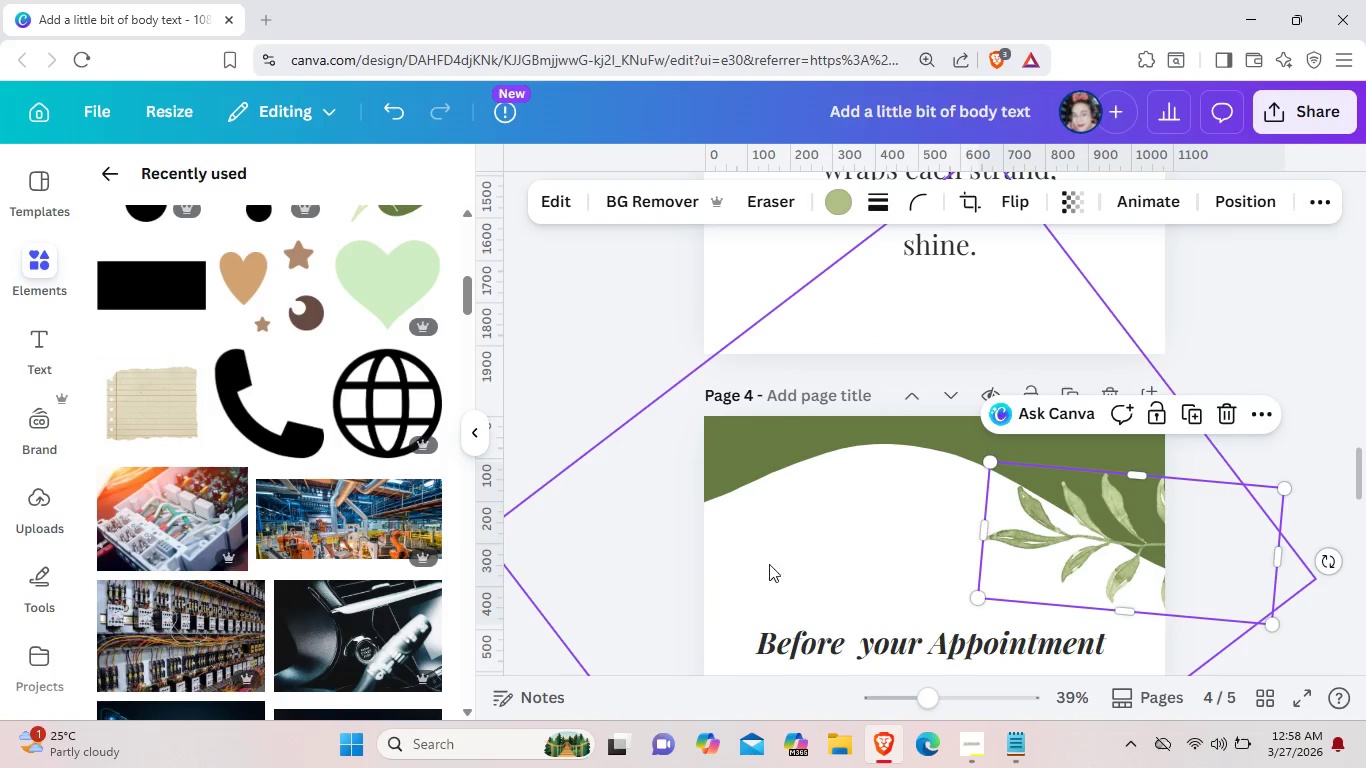 
scroll: coordinate [888, 509], scroll_direction: up, amount: 30.0
 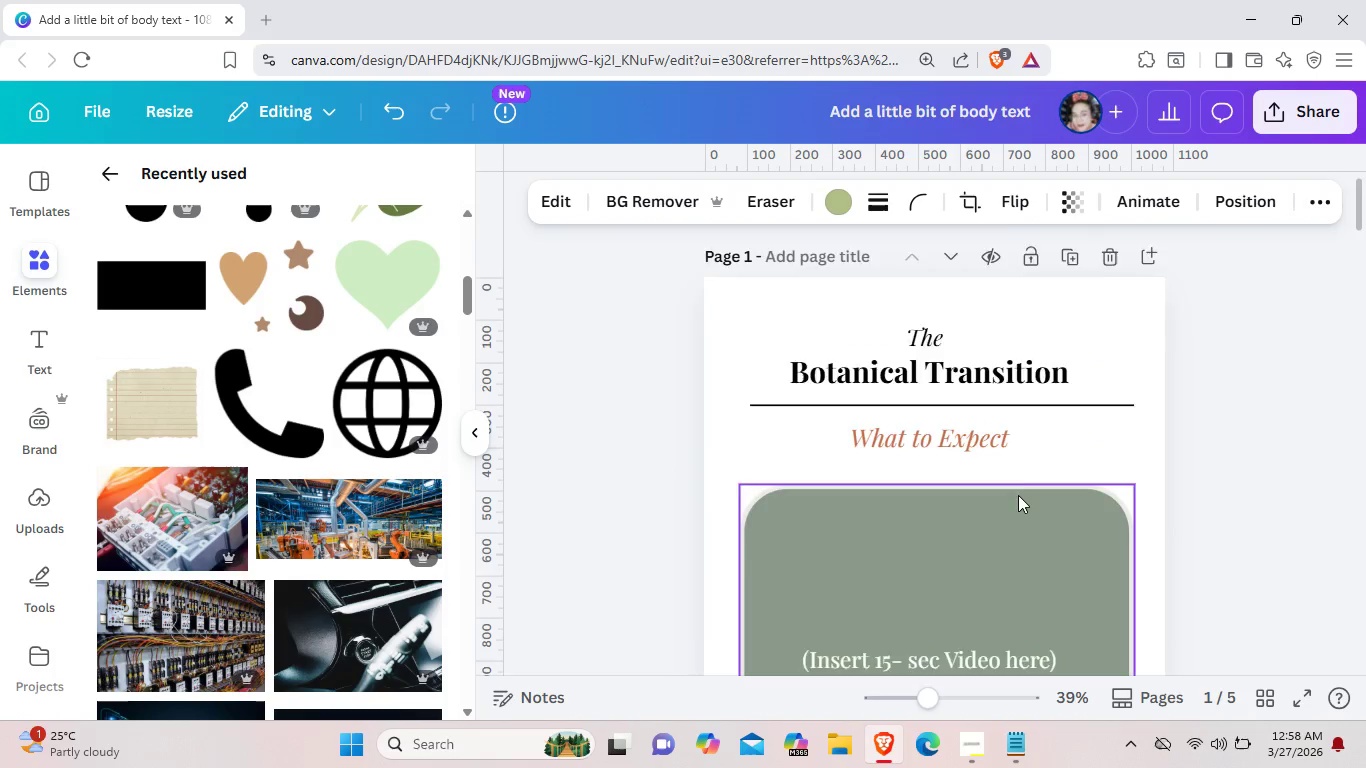 
scroll: coordinate [999, 511], scroll_direction: down, amount: 5.0
 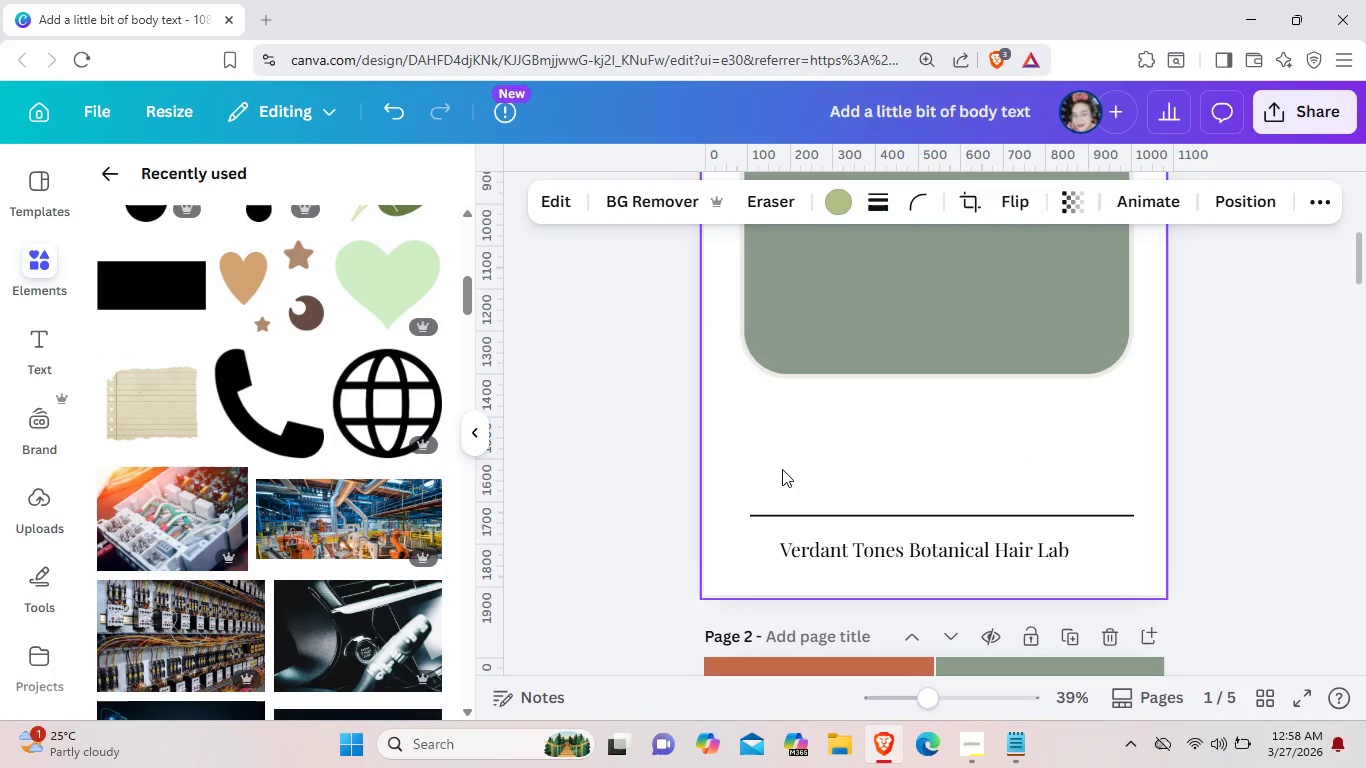 
key(Control+V)
 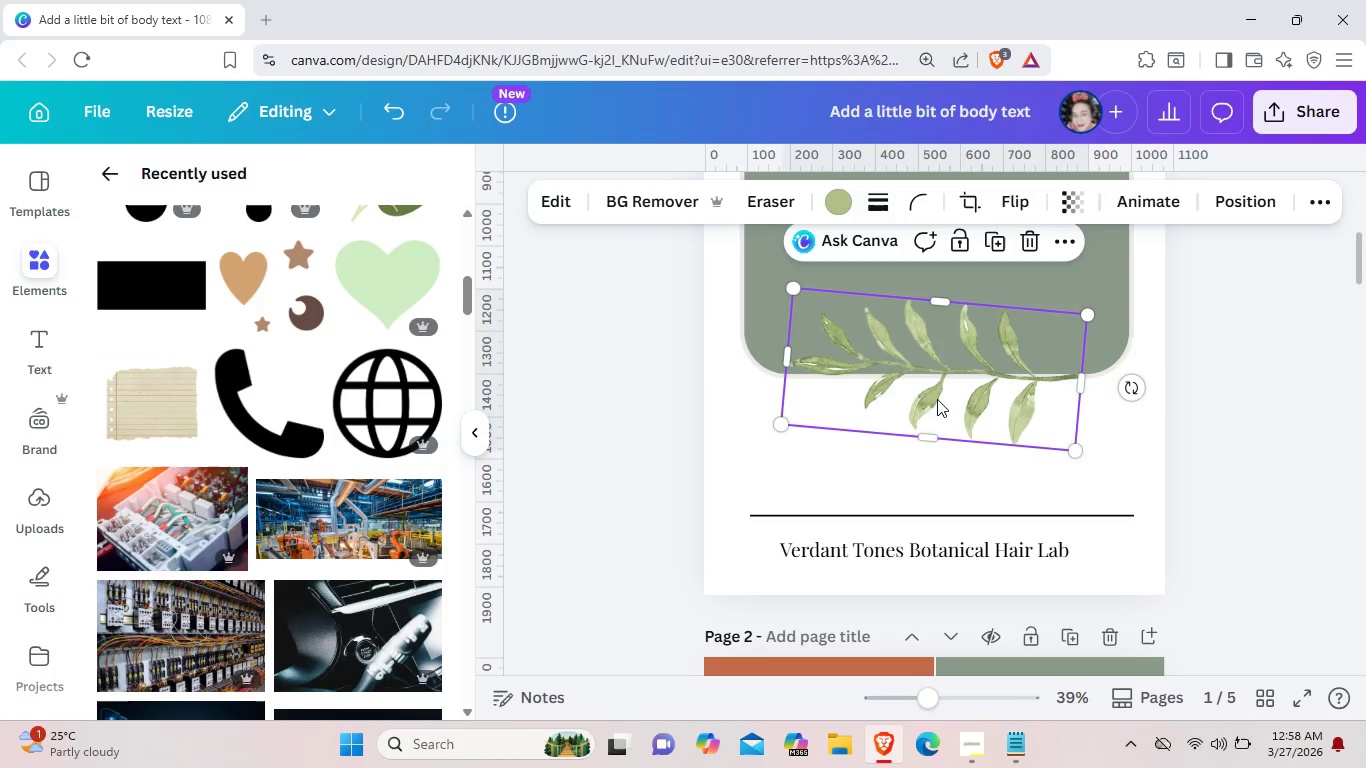 
left_click_drag(start_coordinate=[936, 395], to_coordinate=[1180, 479])
 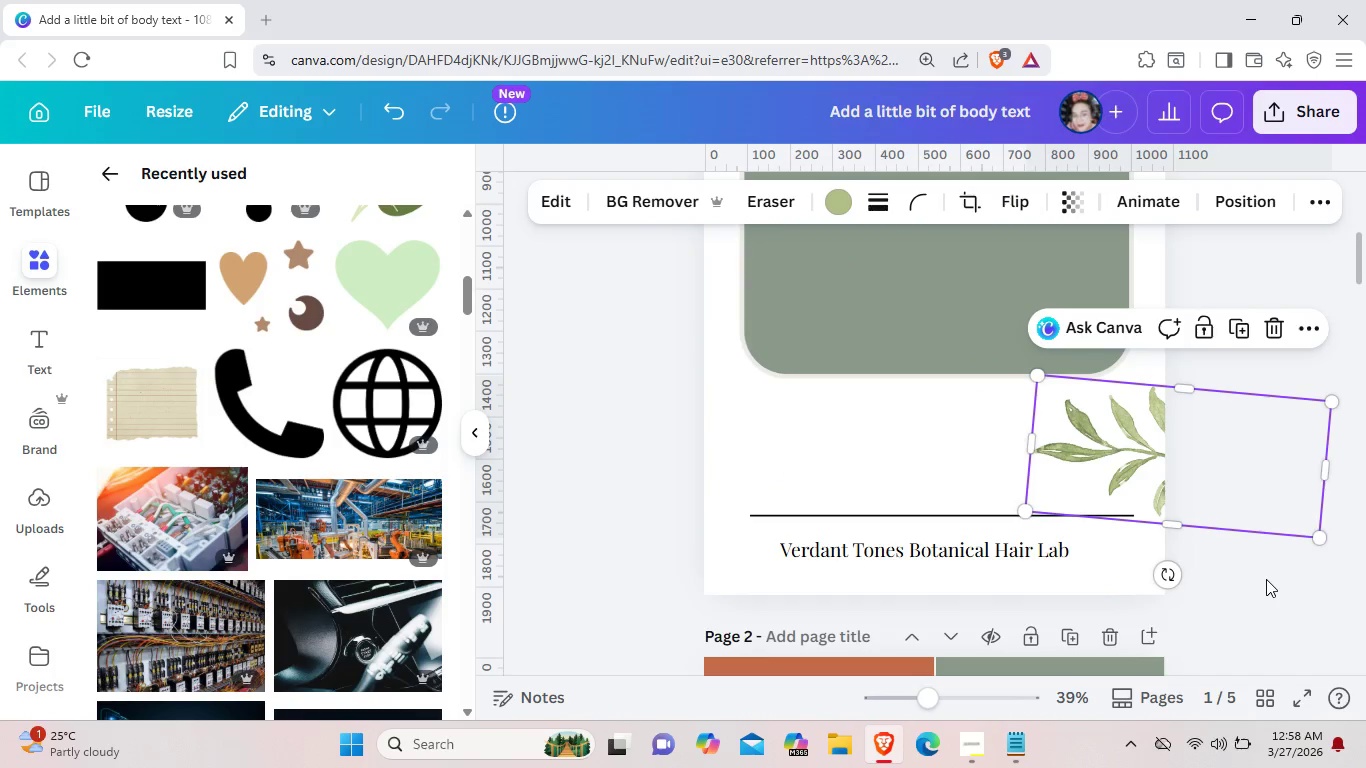 
left_click([1266, 579])
 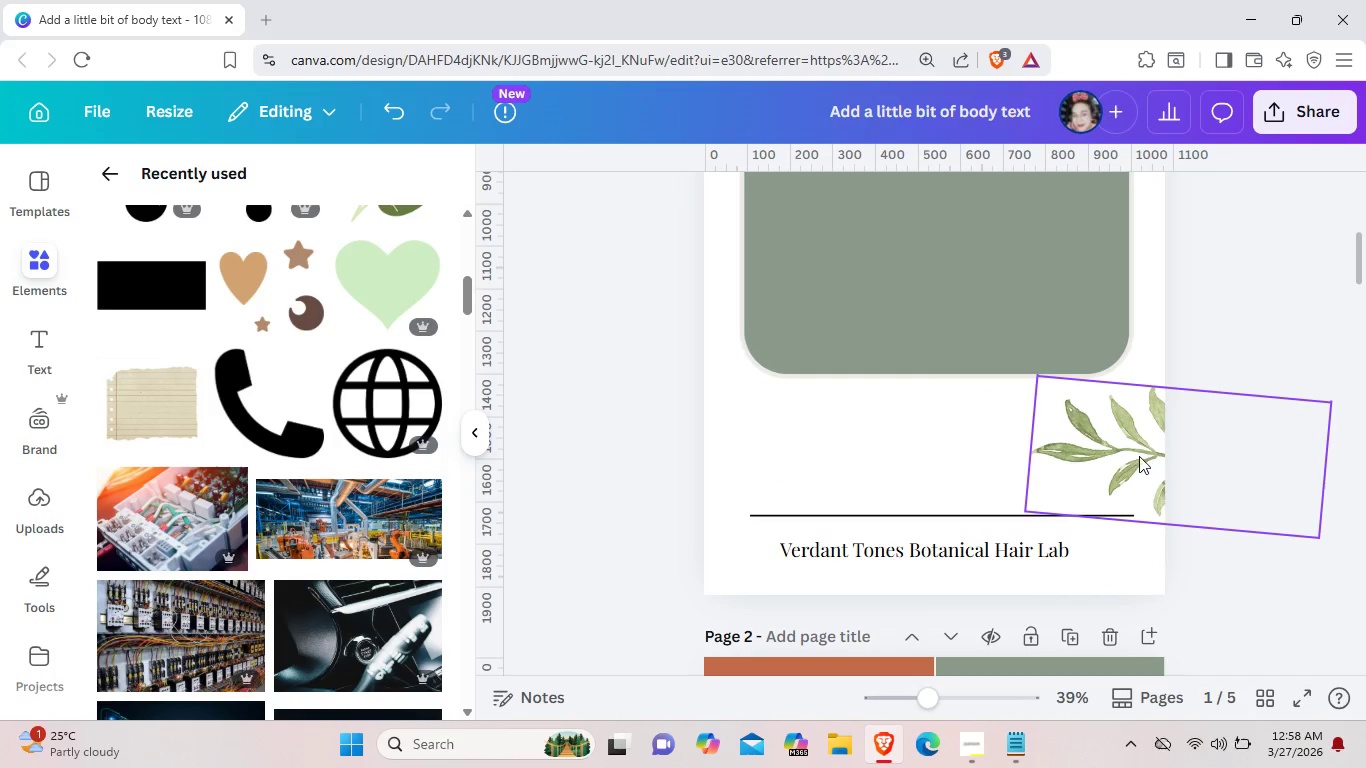 
left_click([1139, 456])
 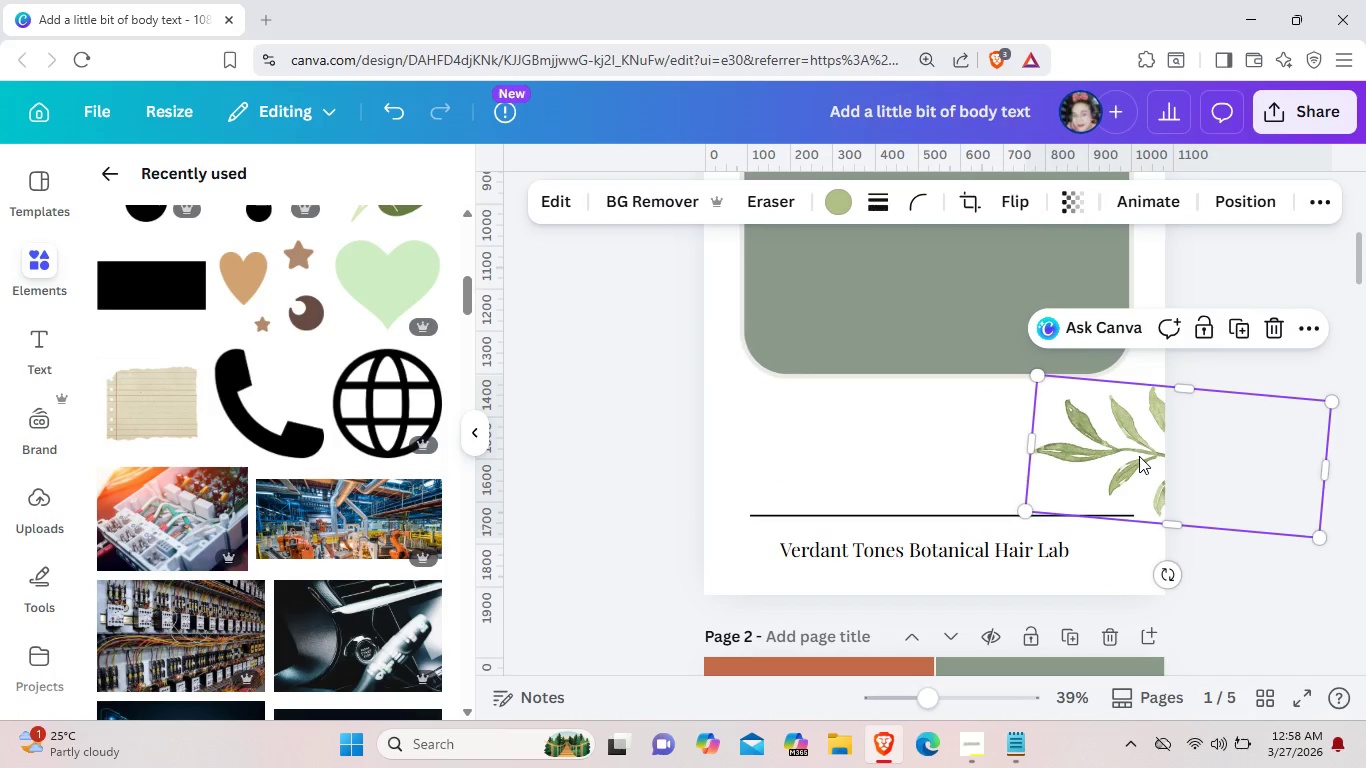 
key(Control+C)
 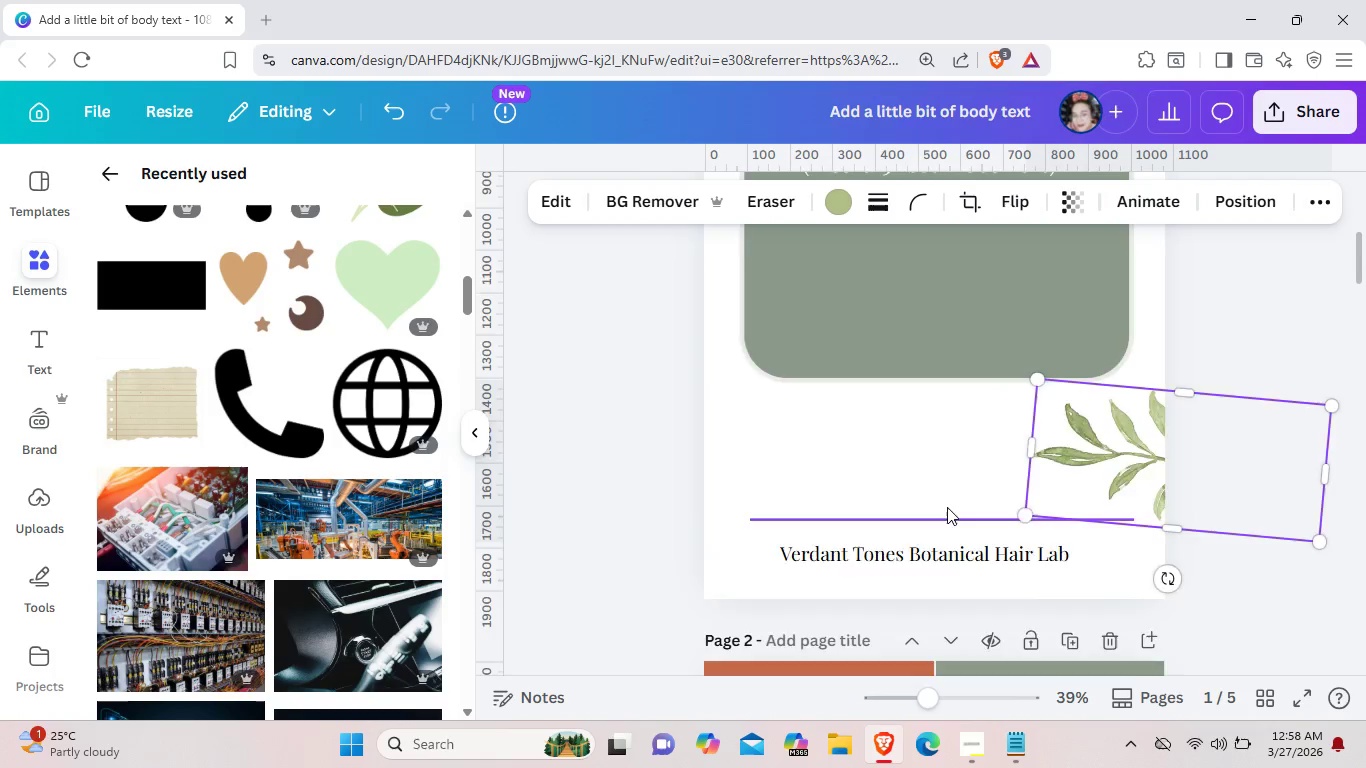 
scroll: coordinate [947, 507], scroll_direction: up, amount: 5.0
 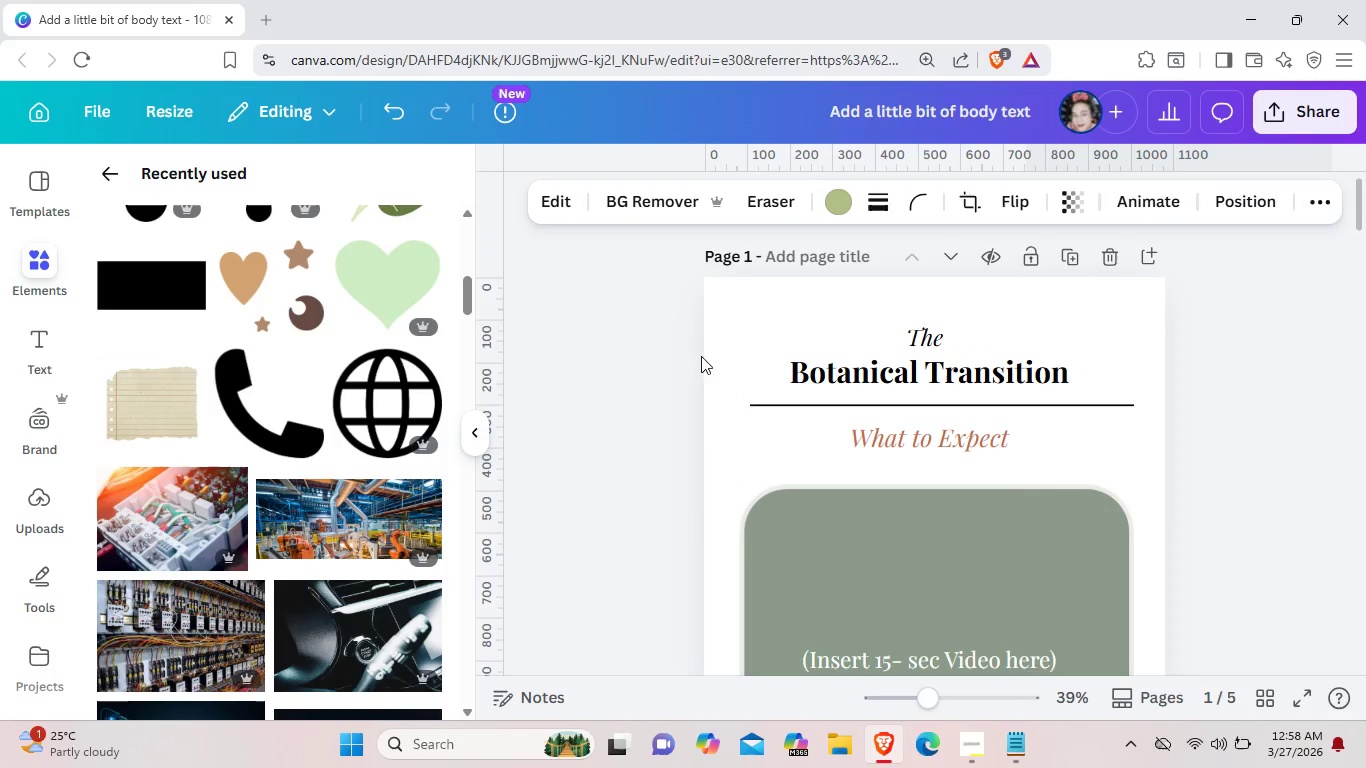 
key(Control+V)
 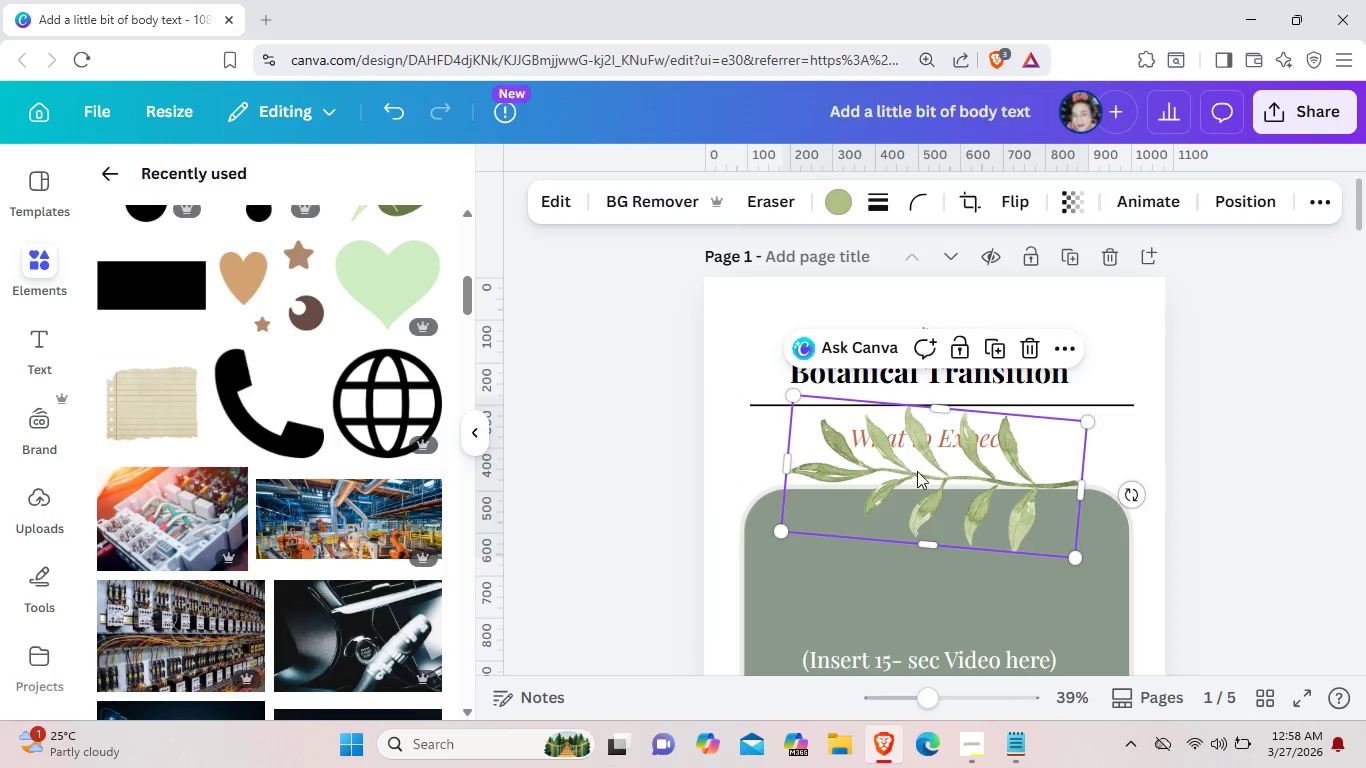 
left_click_drag(start_coordinate=[922, 471], to_coordinate=[828, 420])
 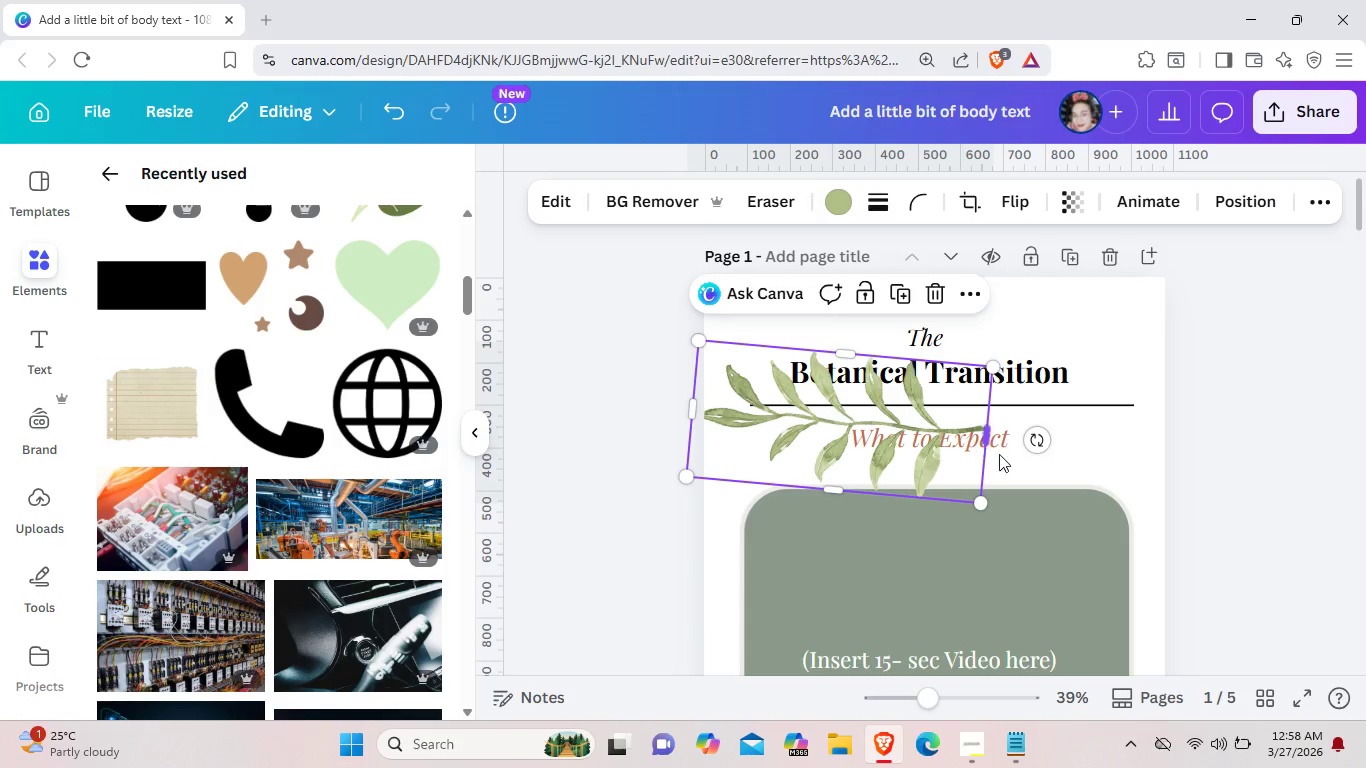 
left_click_drag(start_coordinate=[1037, 444], to_coordinate=[625, 307])
 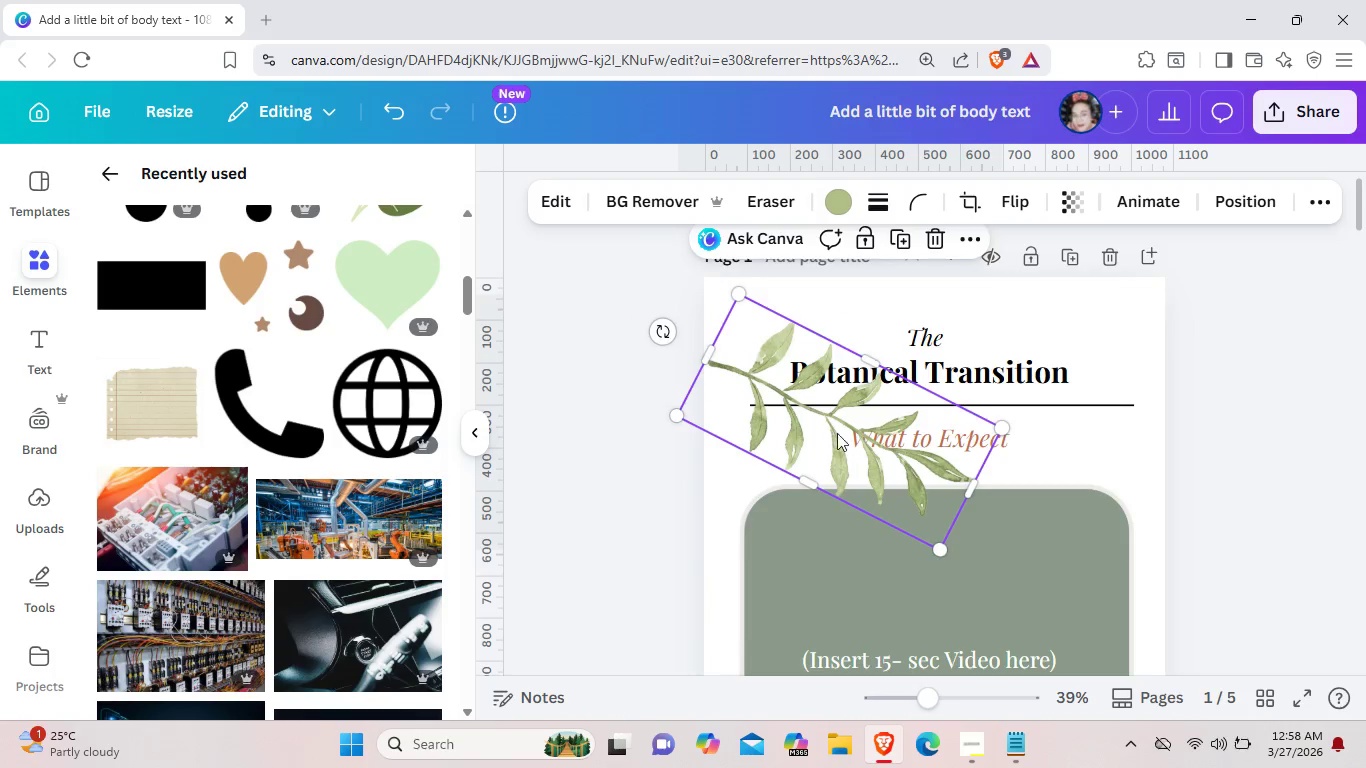 
left_click_drag(start_coordinate=[849, 457], to_coordinate=[704, 321])
 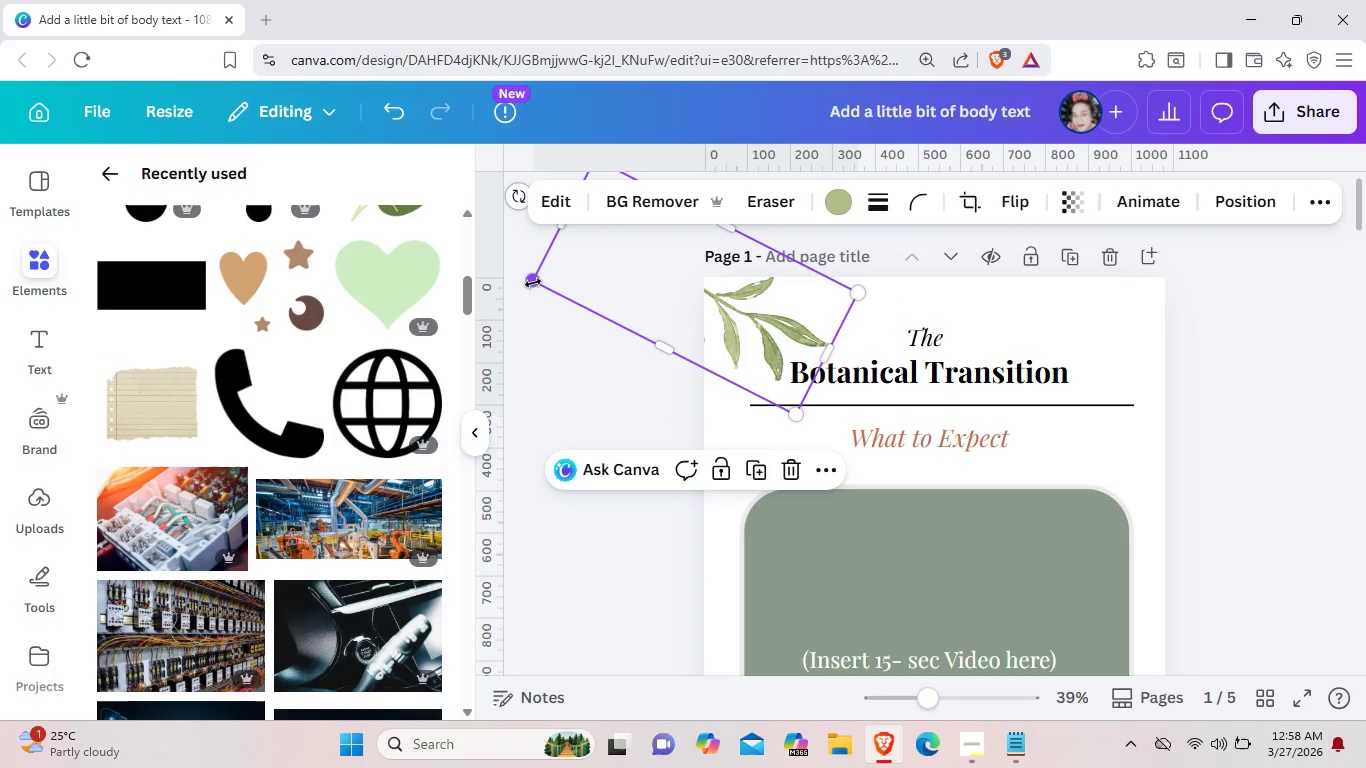 
left_click_drag(start_coordinate=[533, 283], to_coordinate=[563, 290])
 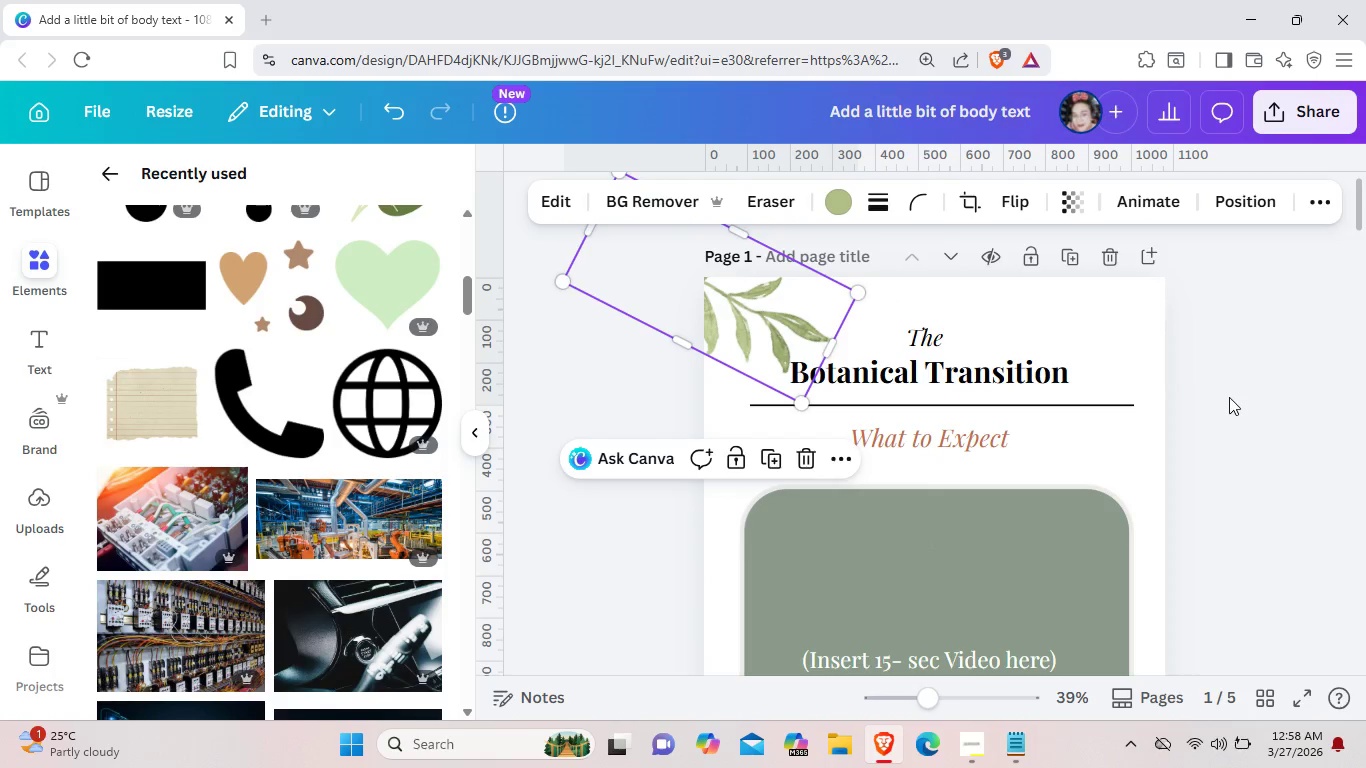 
left_click([1229, 397])
 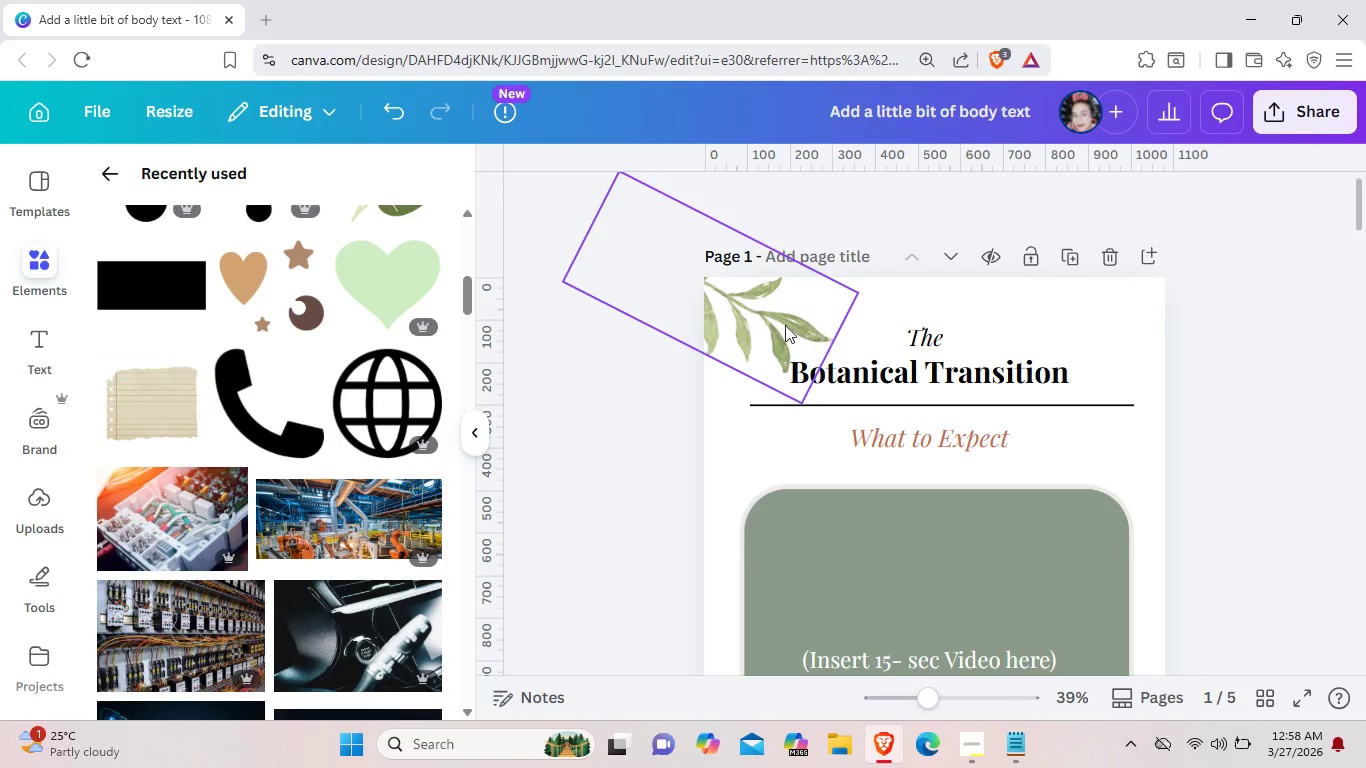 
left_click_drag(start_coordinate=[785, 325], to_coordinate=[773, 328])
 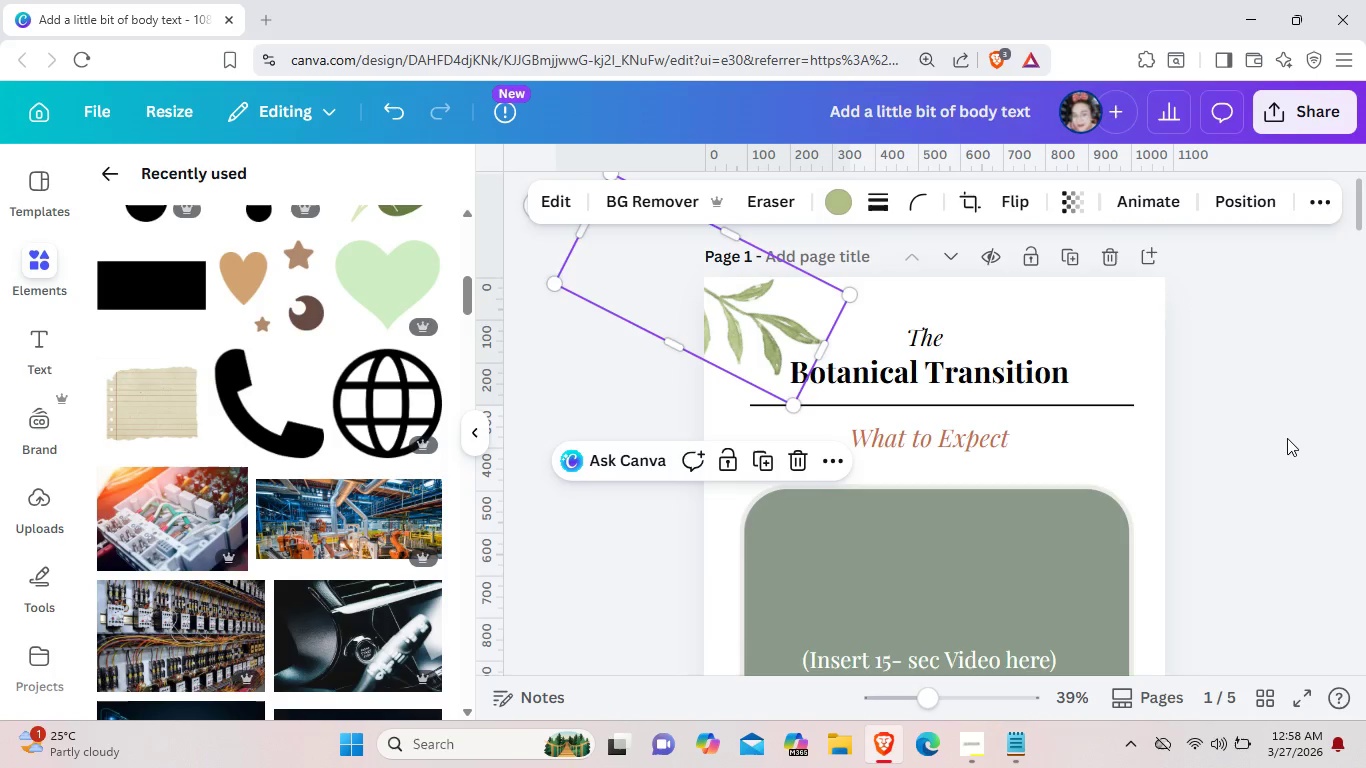 
left_click([1287, 438])
 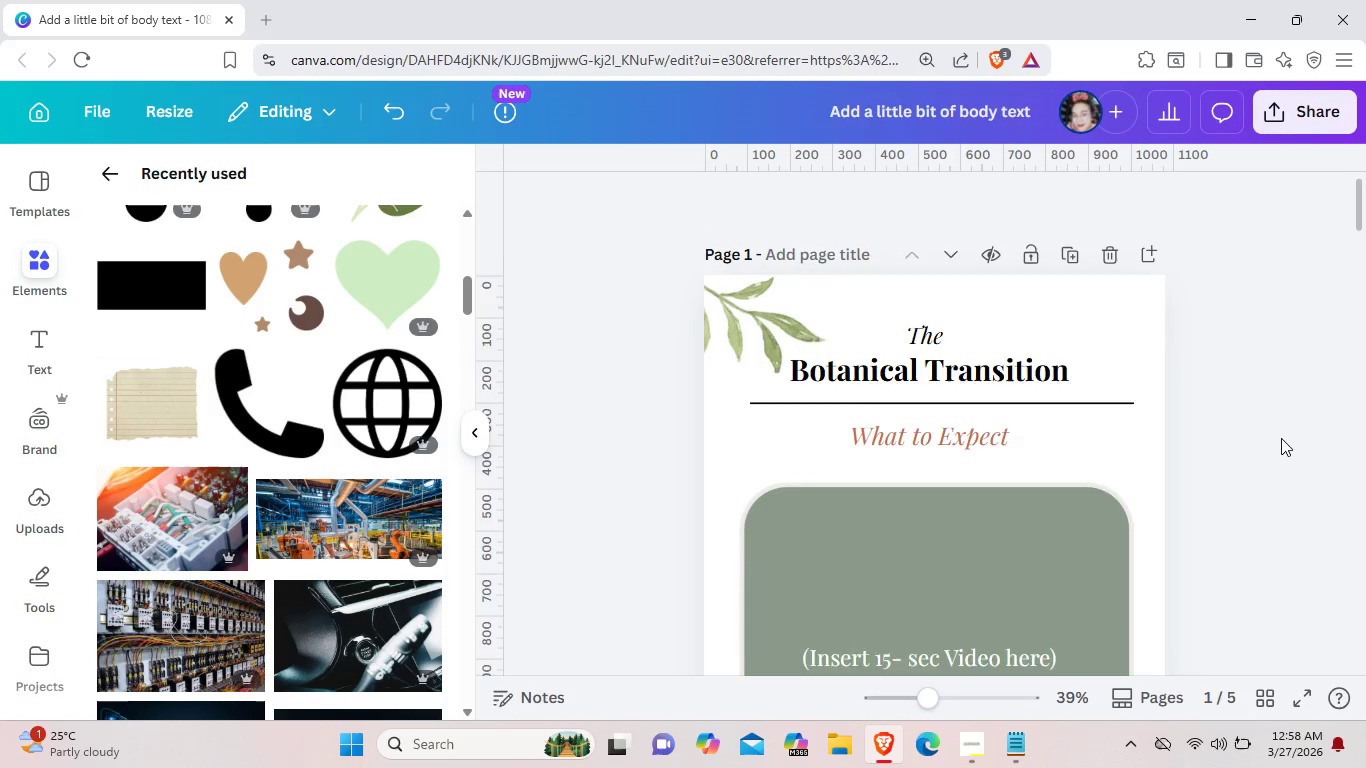 
scroll: coordinate [1104, 555], scroll_direction: down, amount: 37.0
 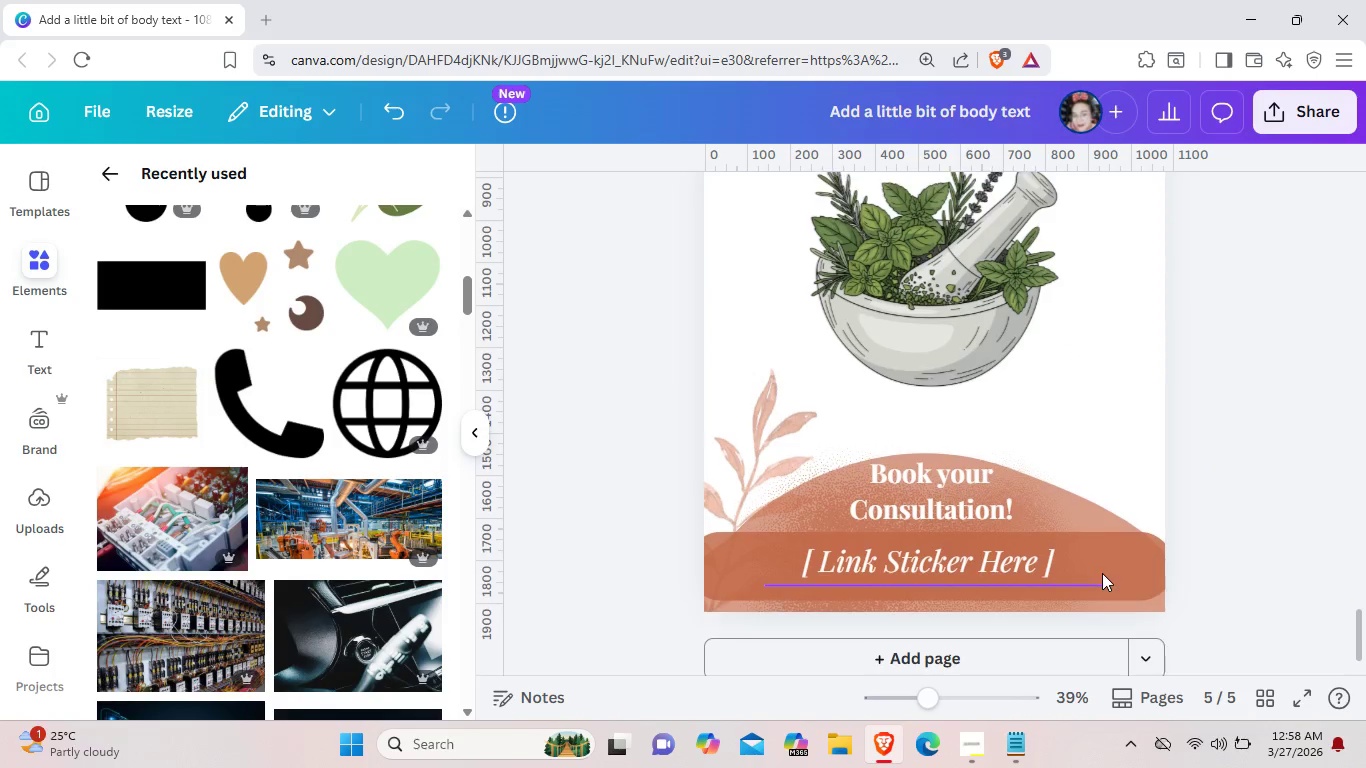 
scroll: coordinate [1102, 576], scroll_direction: down, amount: 4.0
 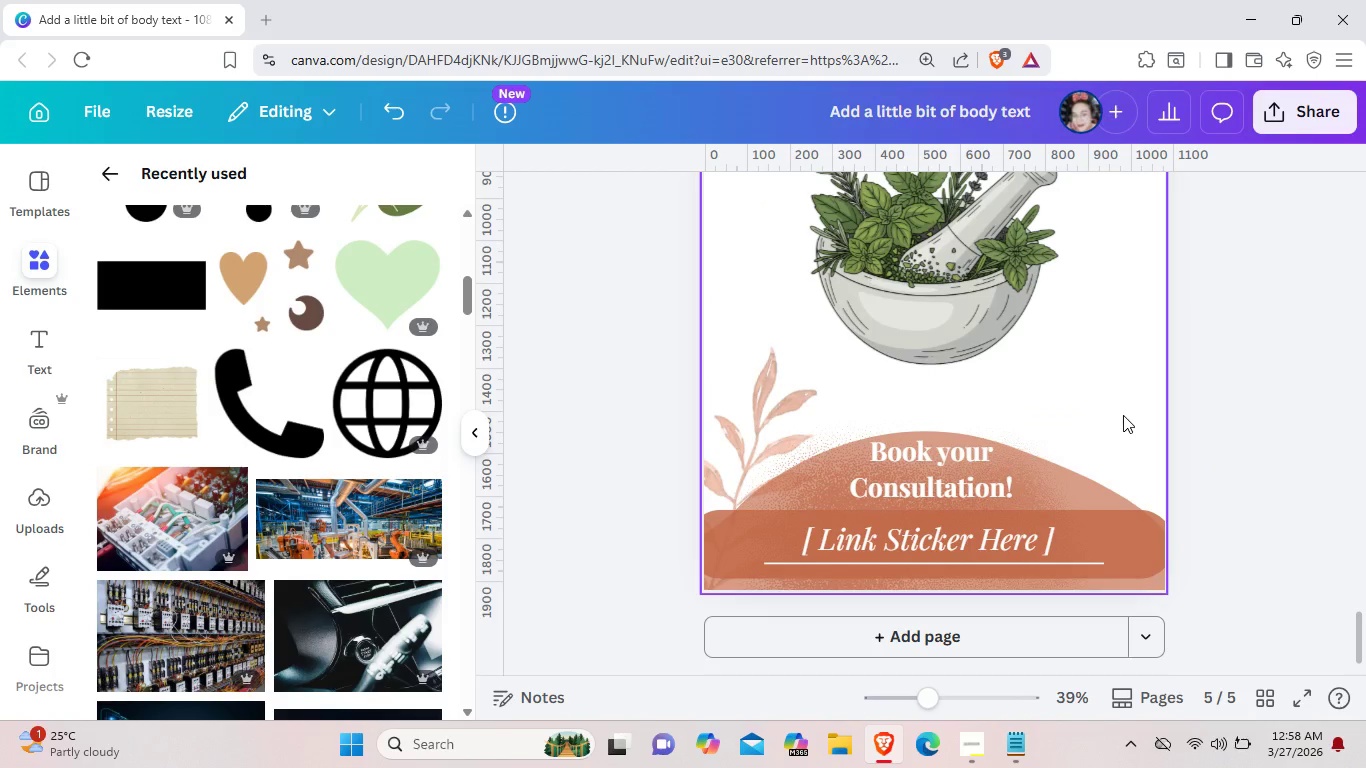 
left_click([1123, 415])
 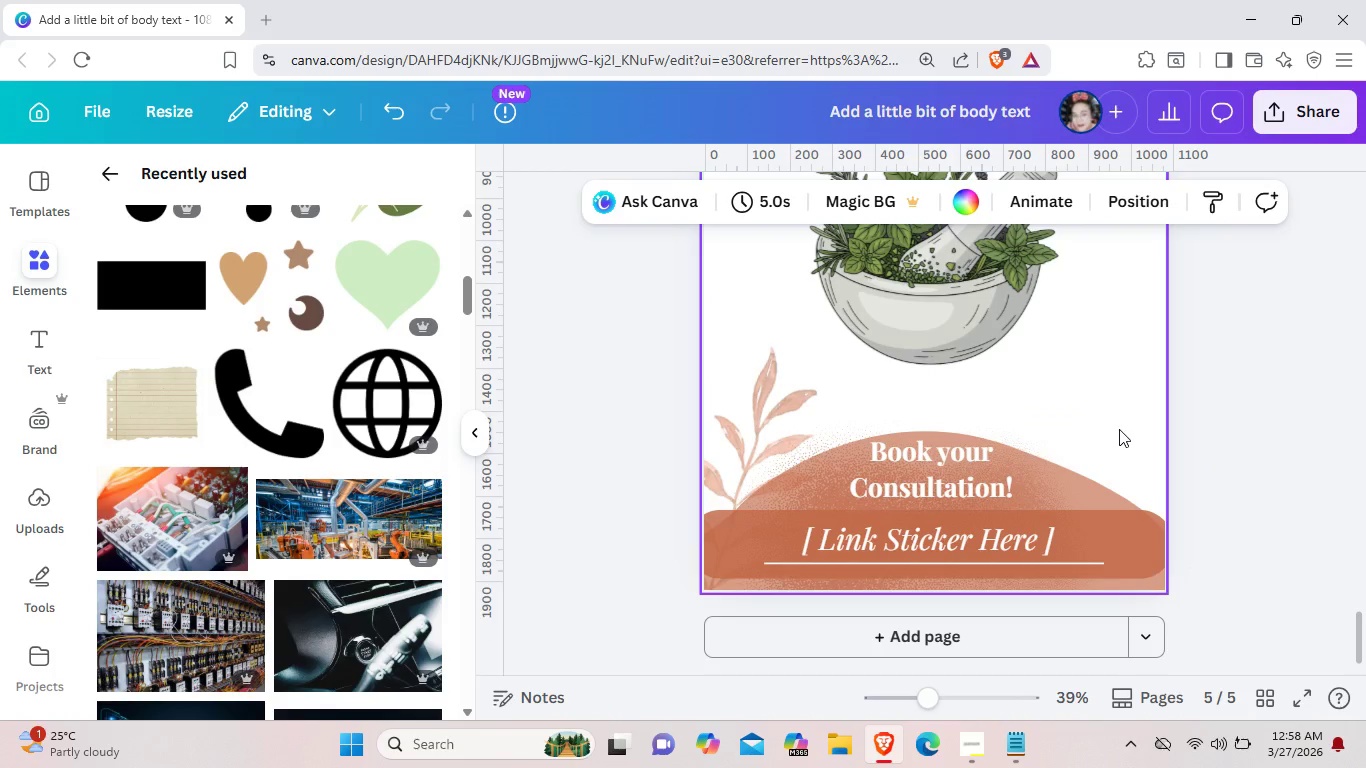 
left_click([979, 735])